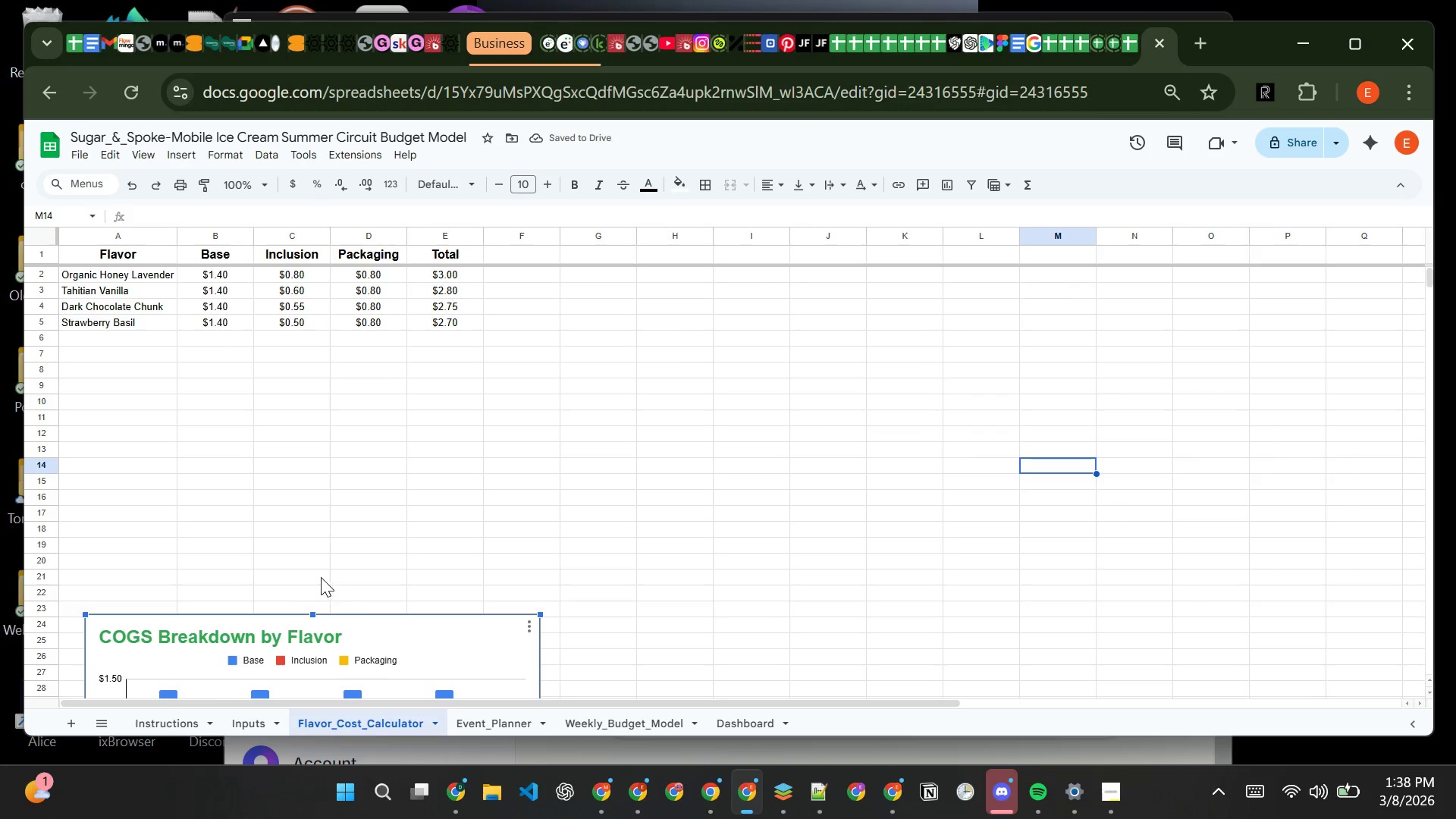 
left_click([382, 626])
 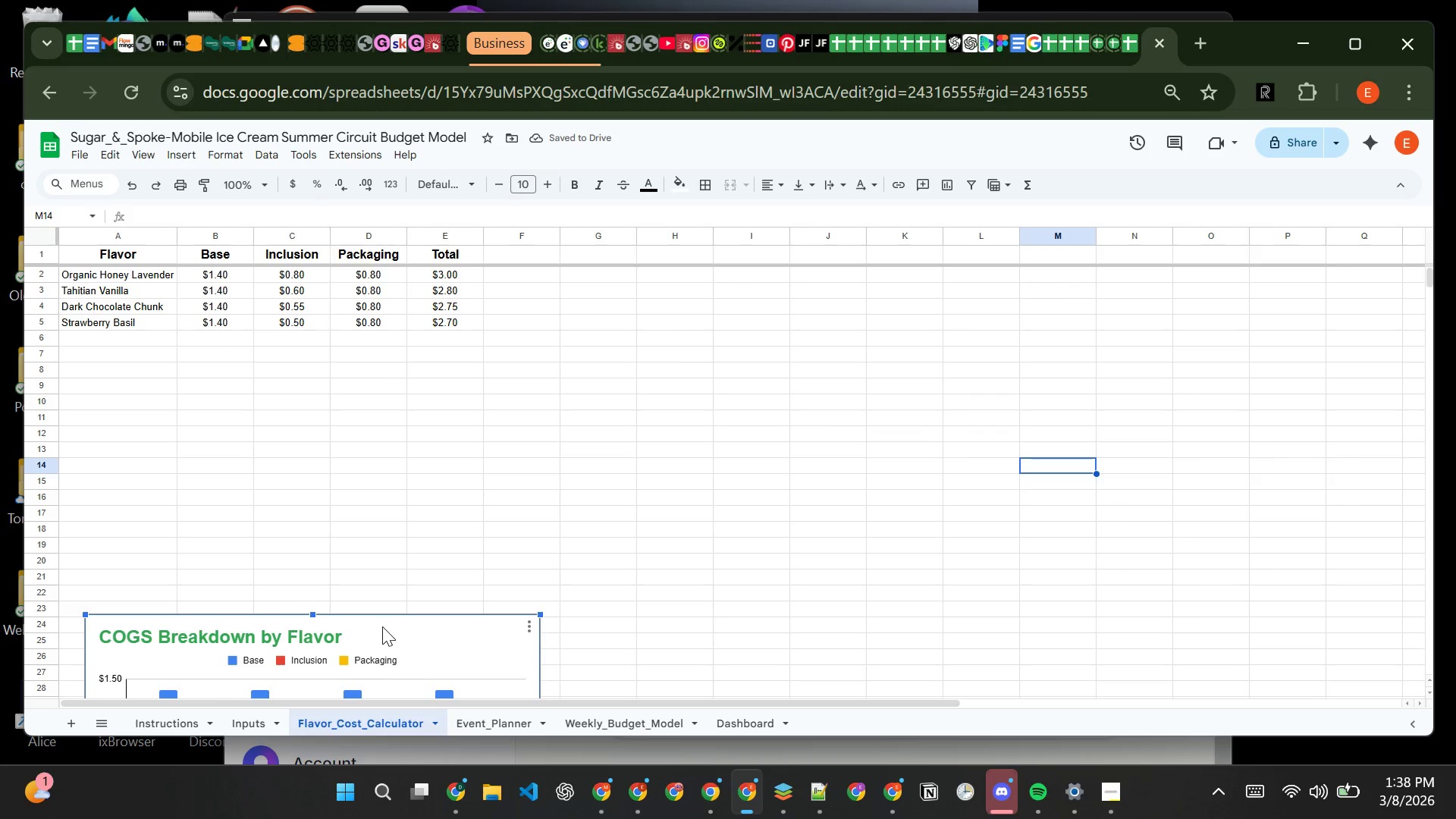 
left_click_drag(start_coordinate=[382, 626], to_coordinate=[395, 714])
 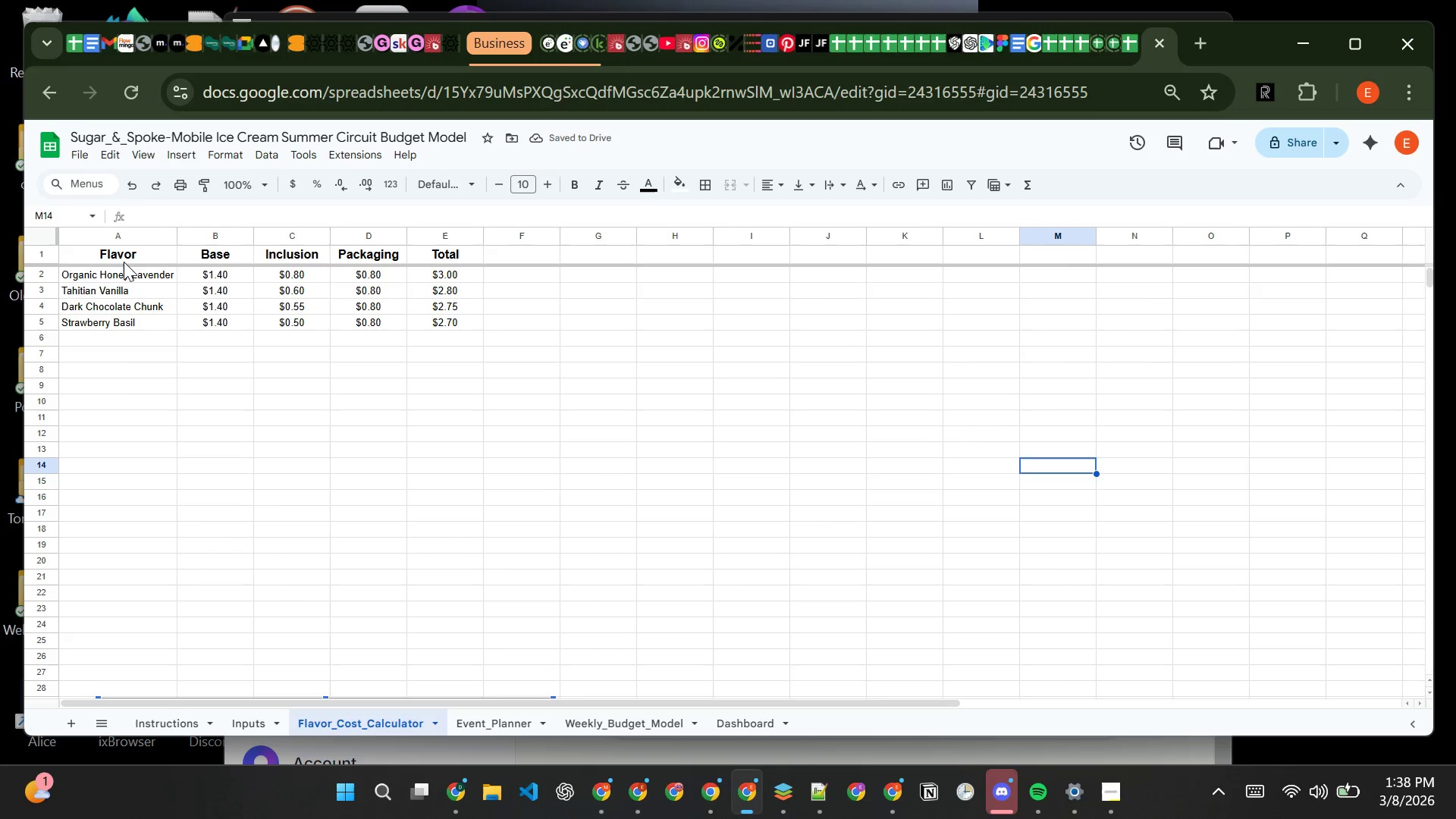 
left_click_drag(start_coordinate=[119, 253], to_coordinate=[431, 259])
 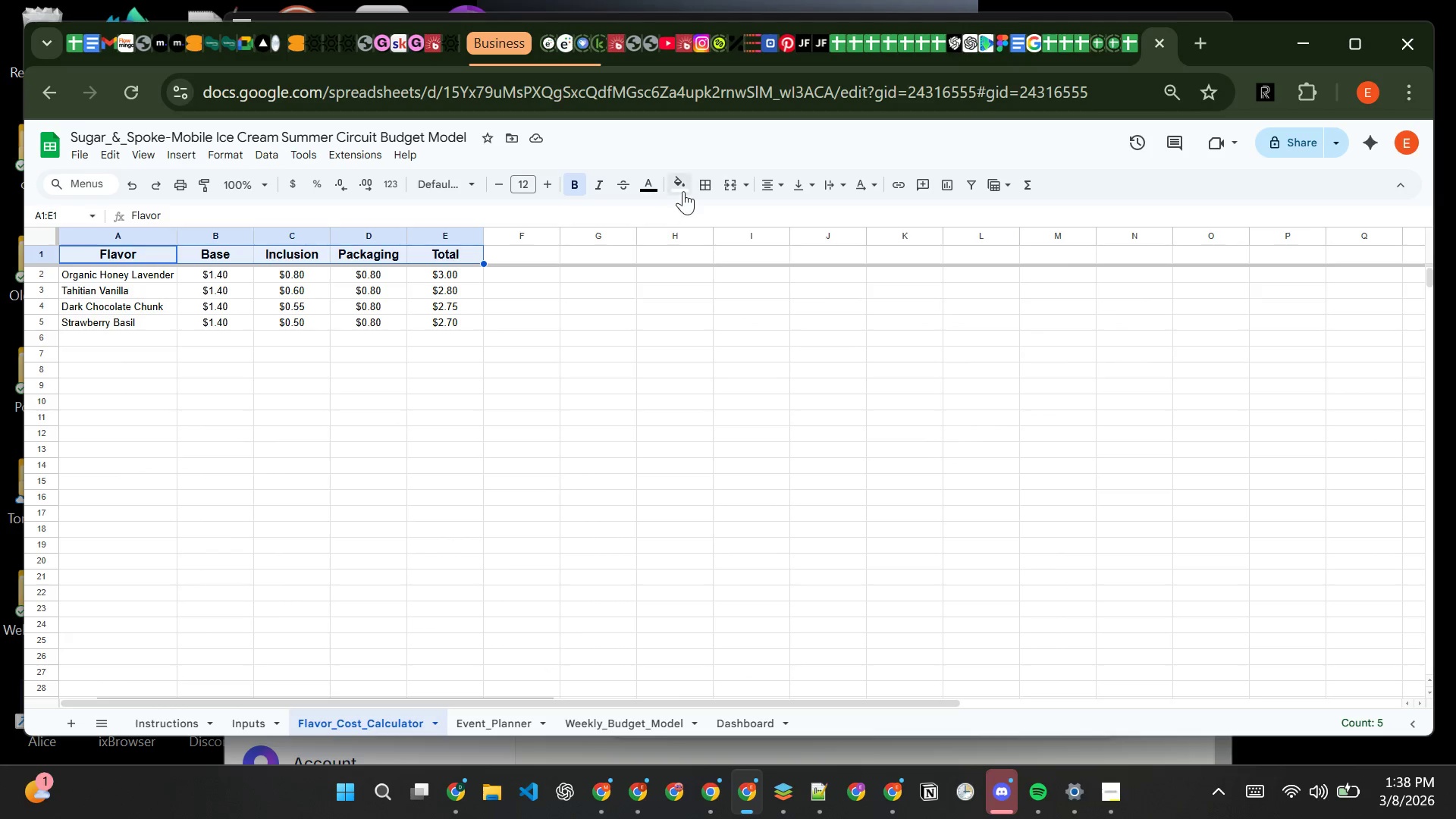 
left_click([683, 188])
 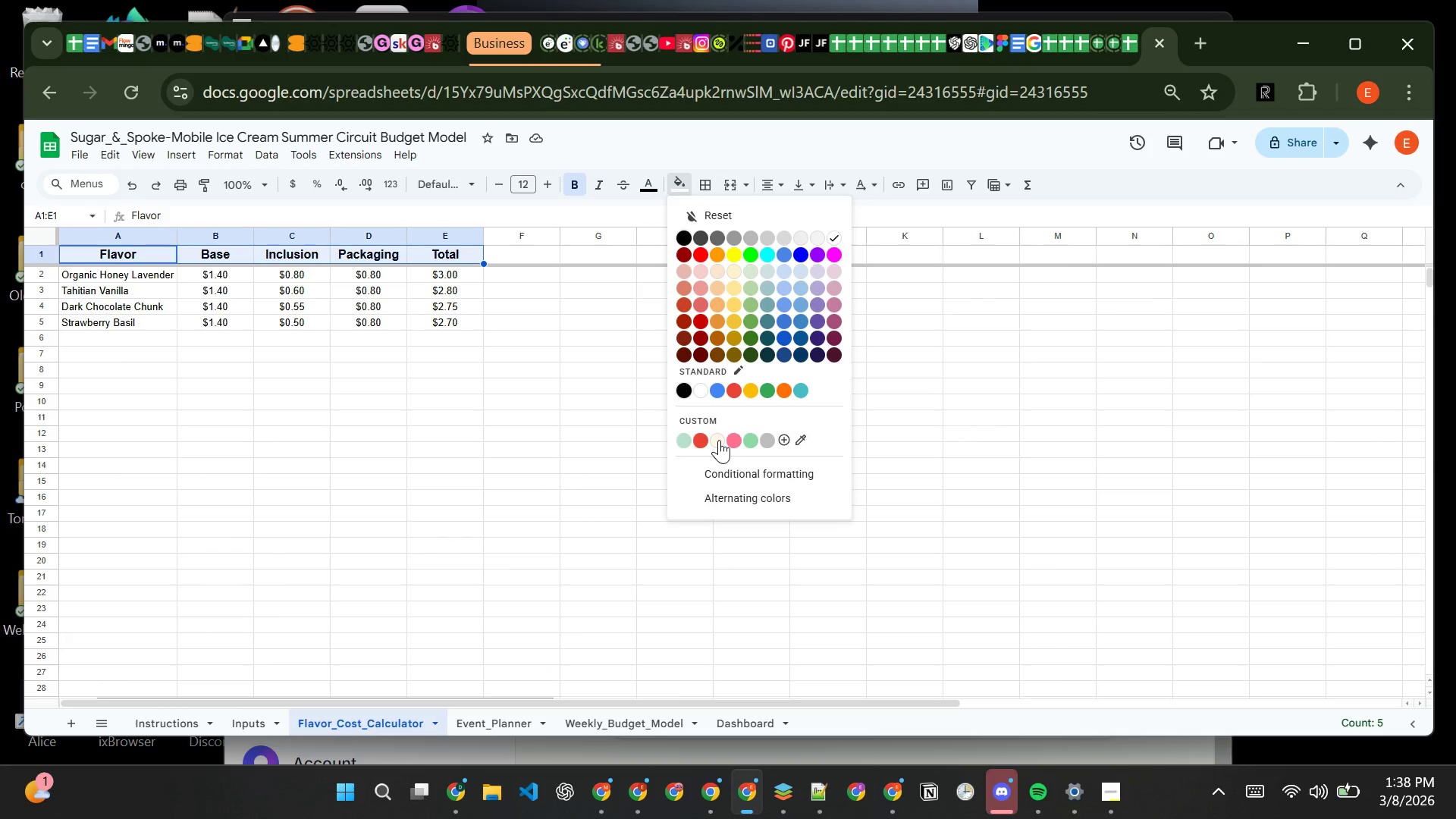 
left_click([717, 440])
 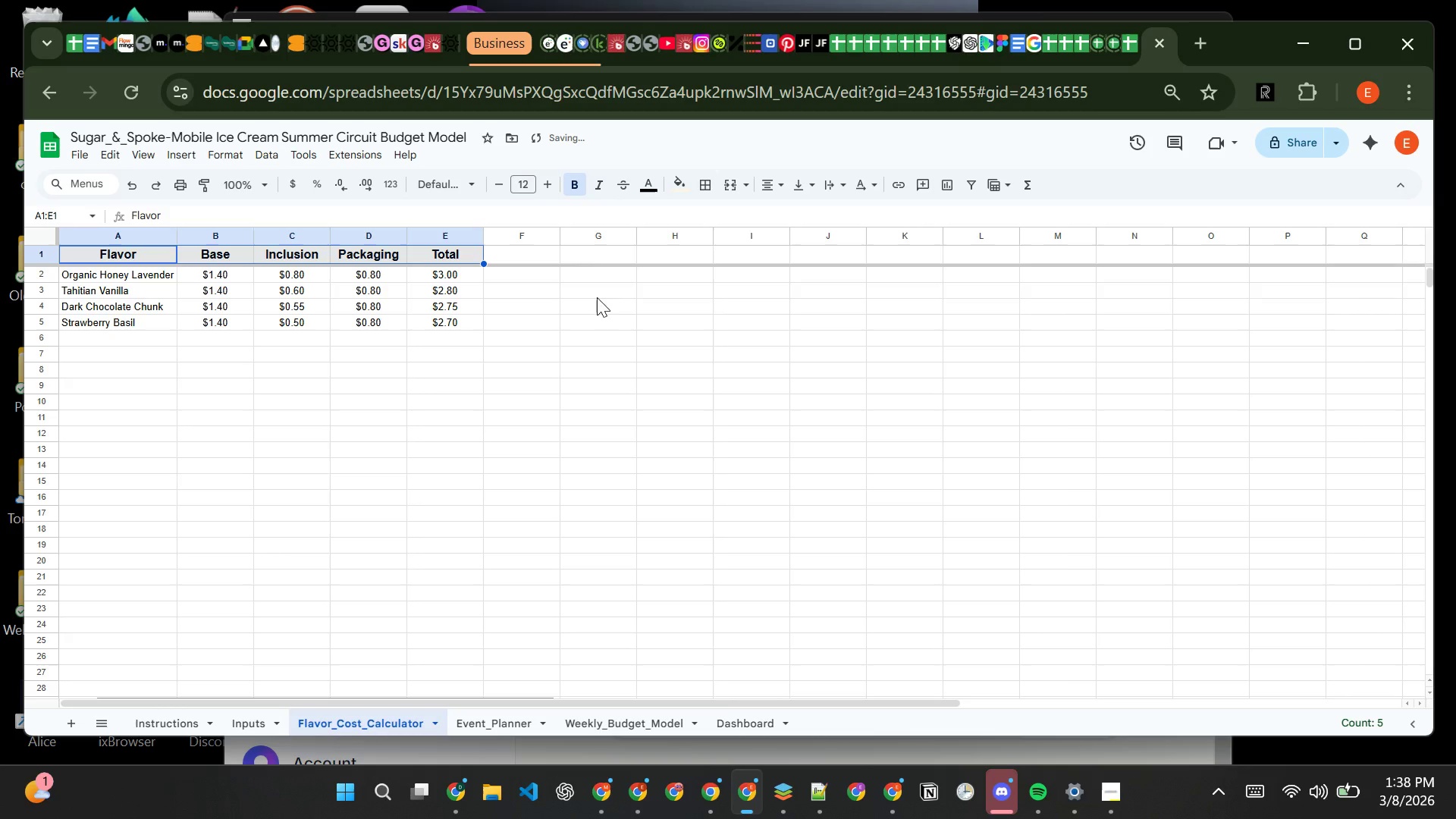 
mouse_move([633, 184])
 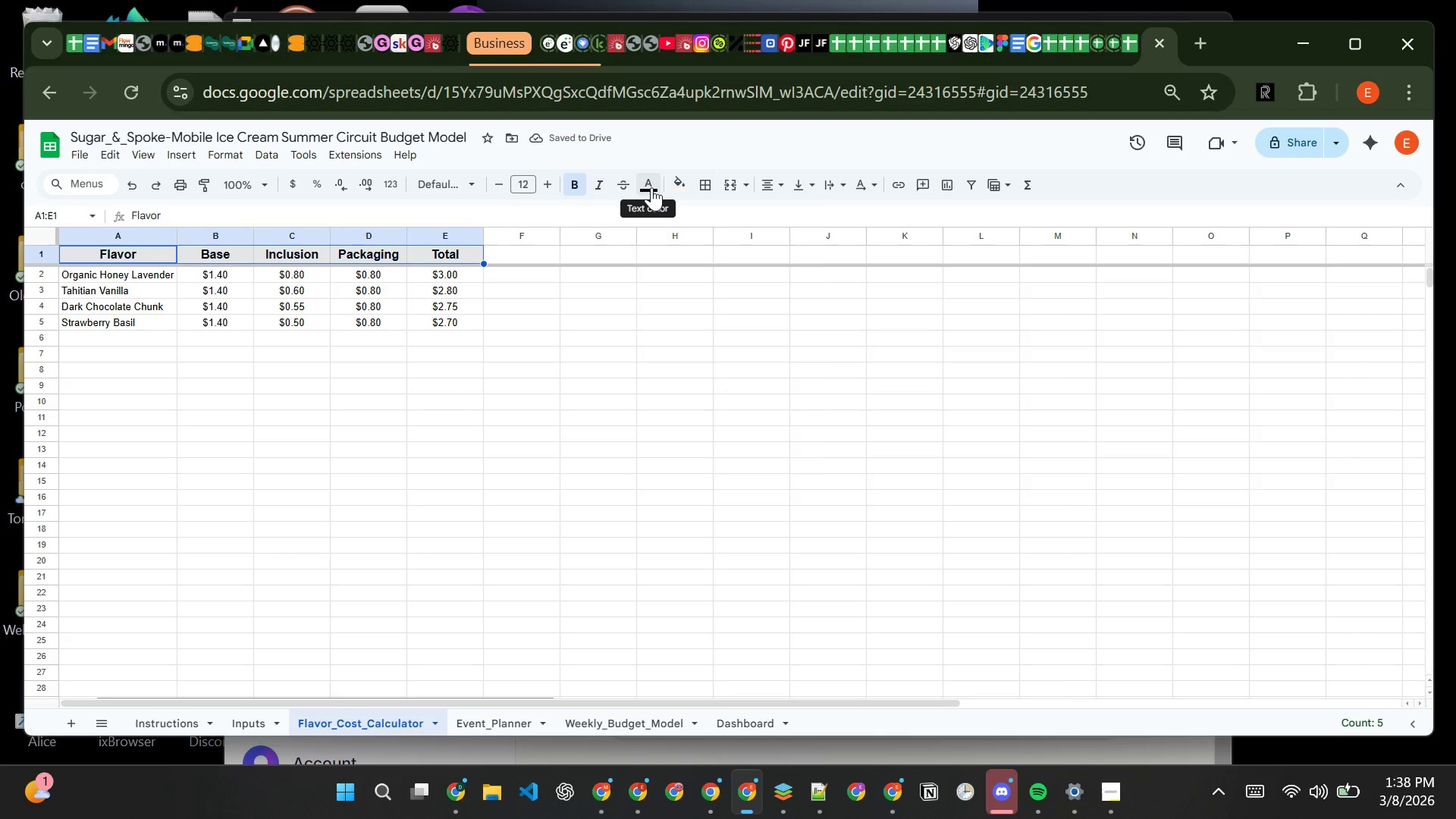 
left_click([651, 187])
 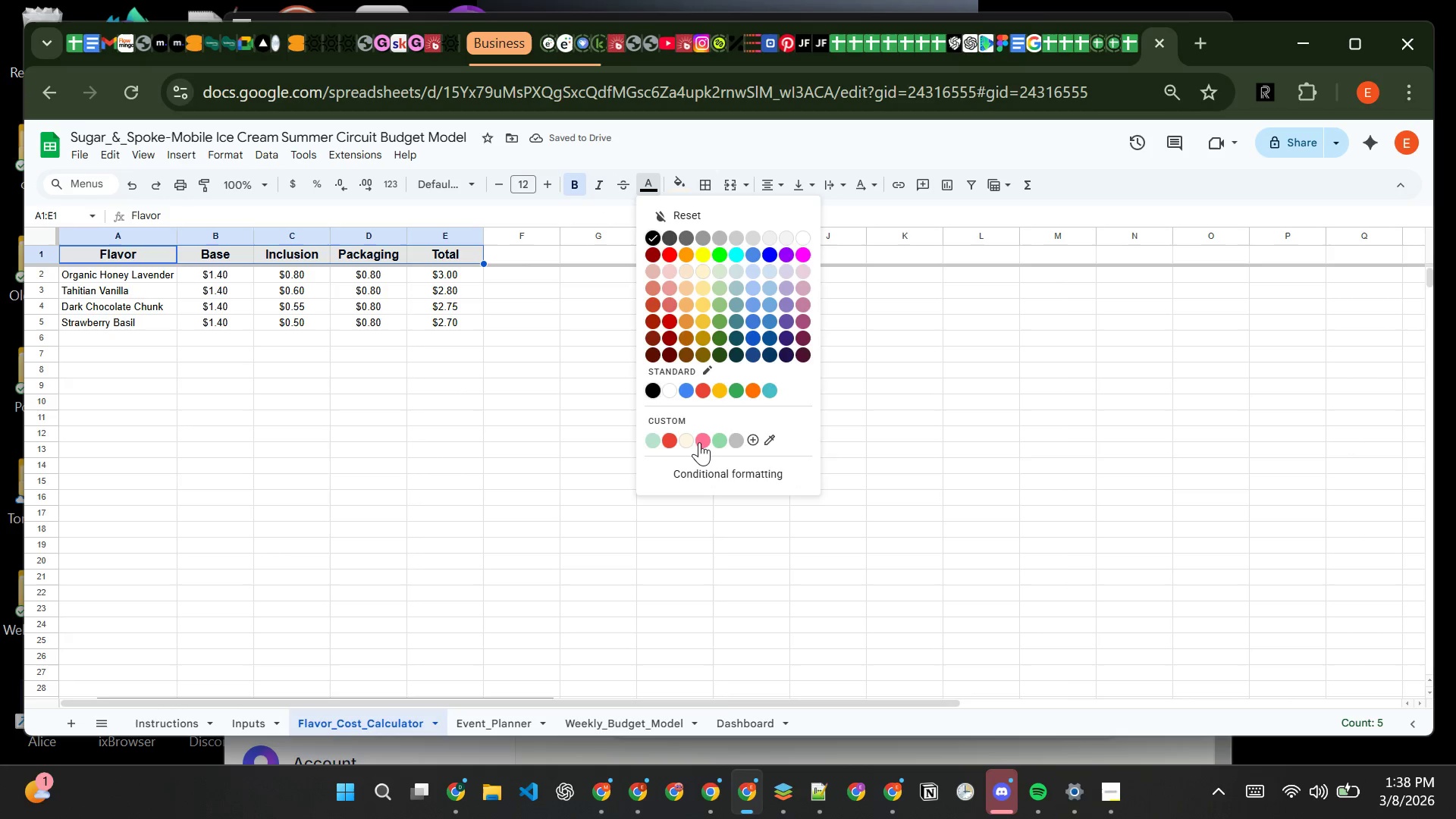 
left_click([703, 442])
 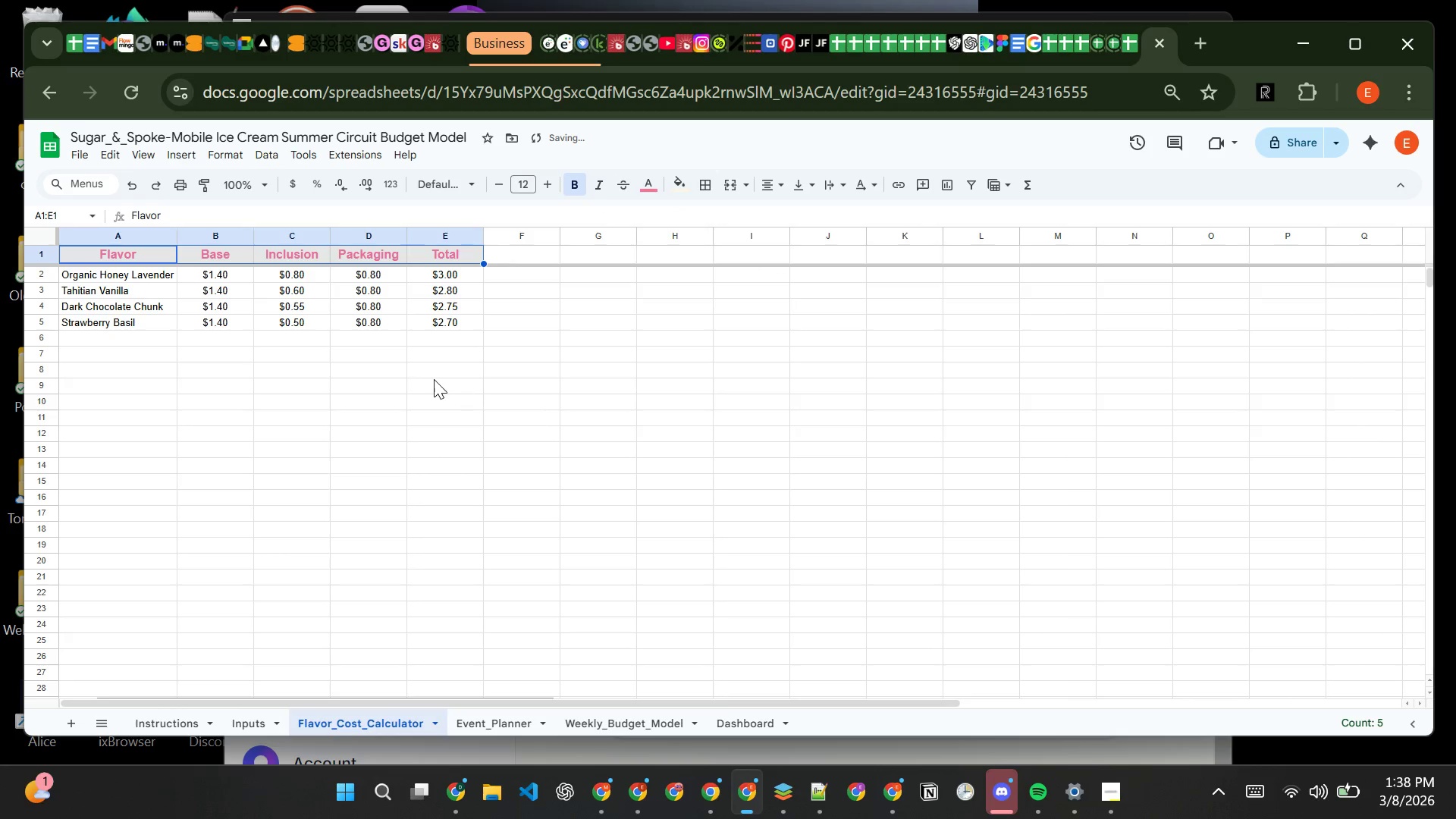 
left_click([434, 379])
 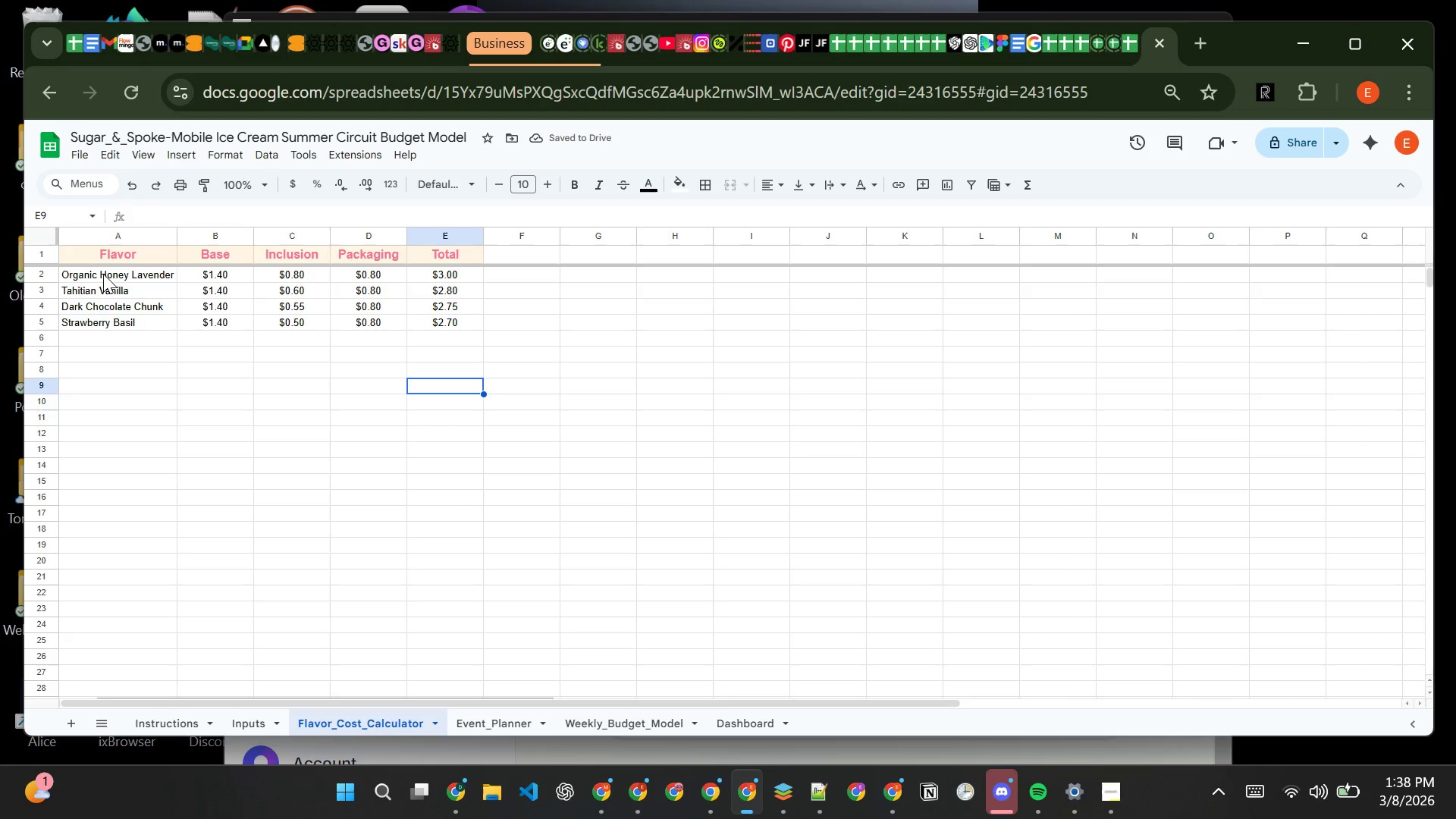 
left_click([101, 274])
 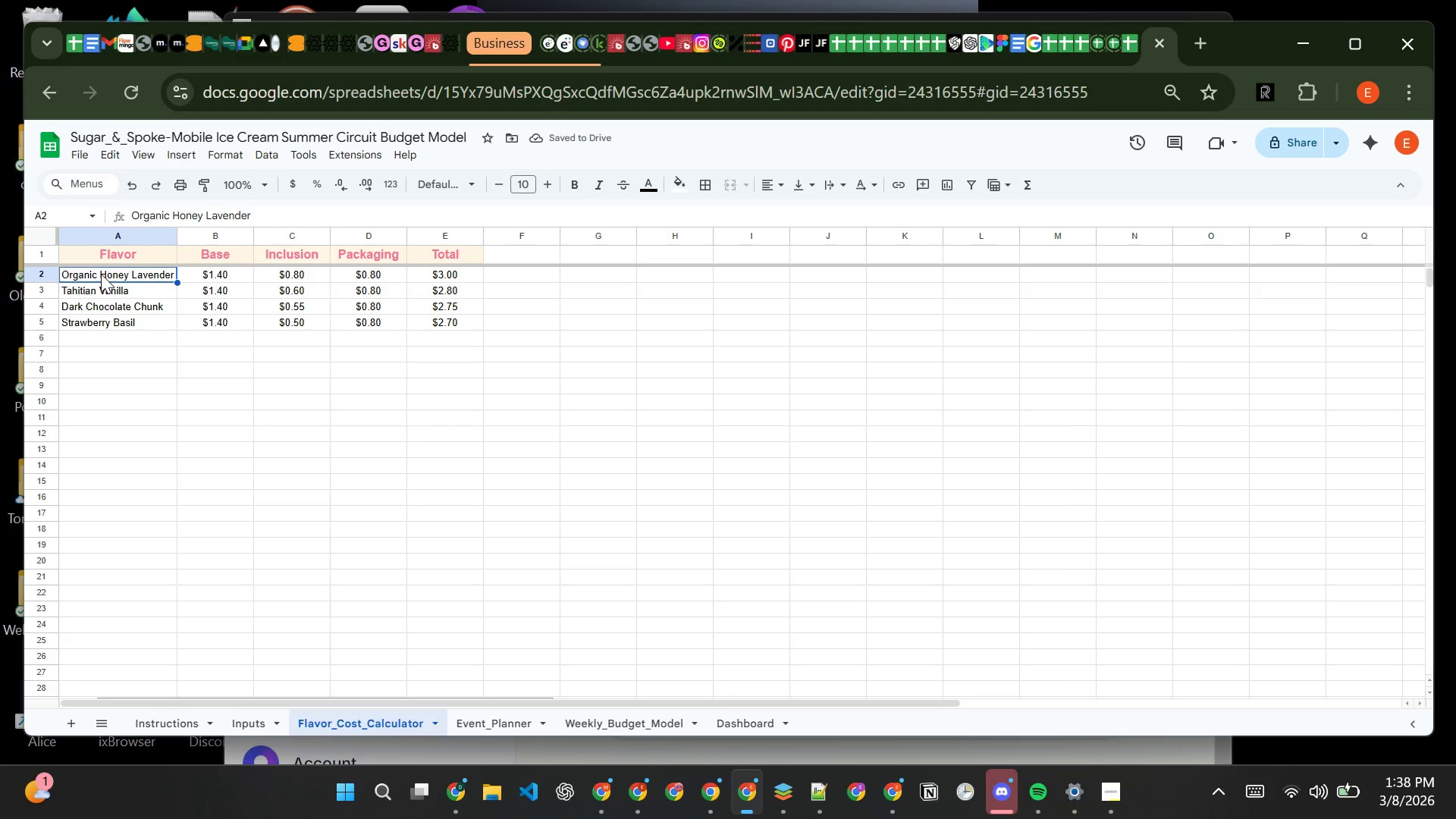 
left_click_drag(start_coordinate=[101, 274], to_coordinate=[431, 329])
 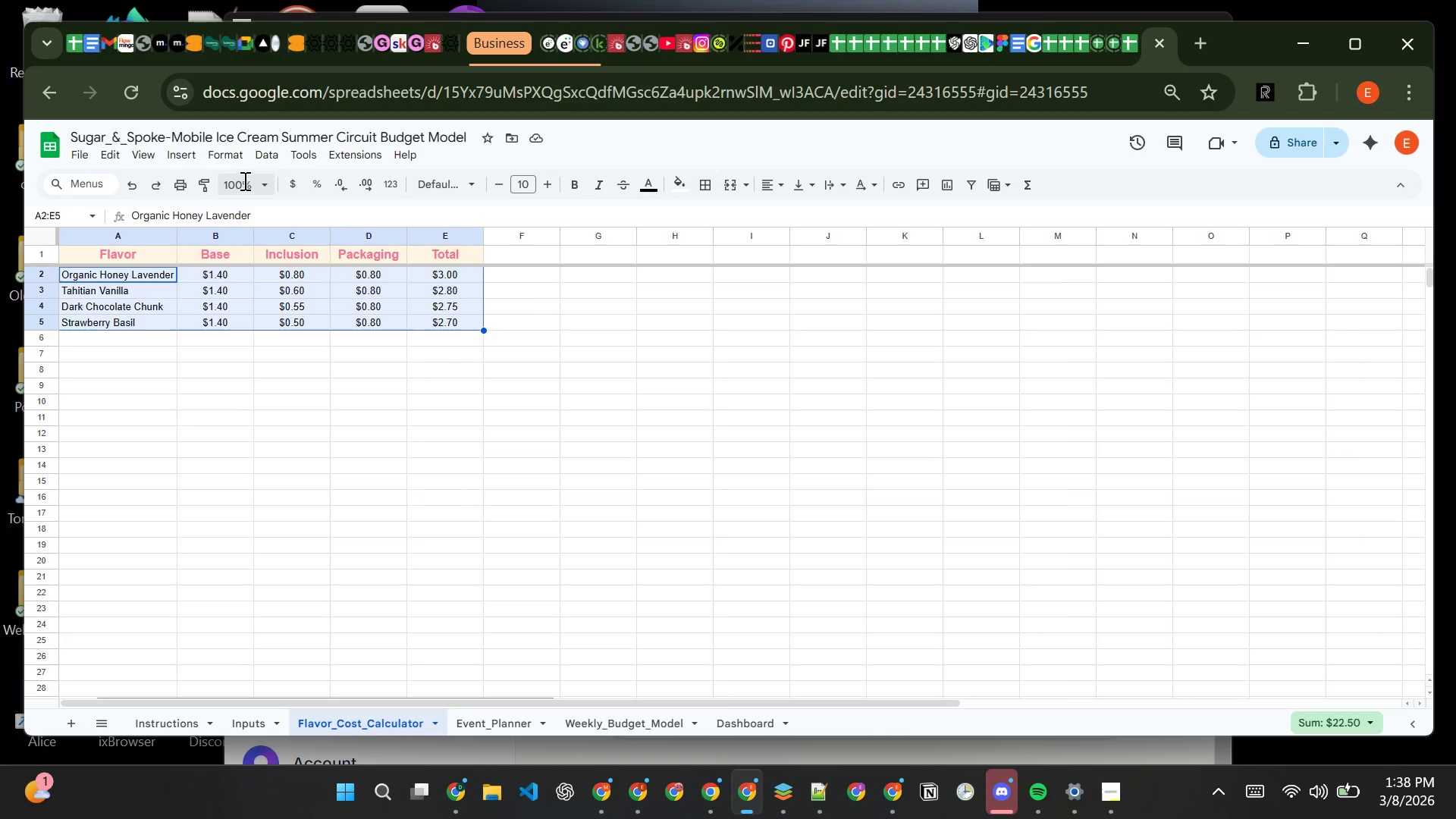 
left_click([234, 159])
 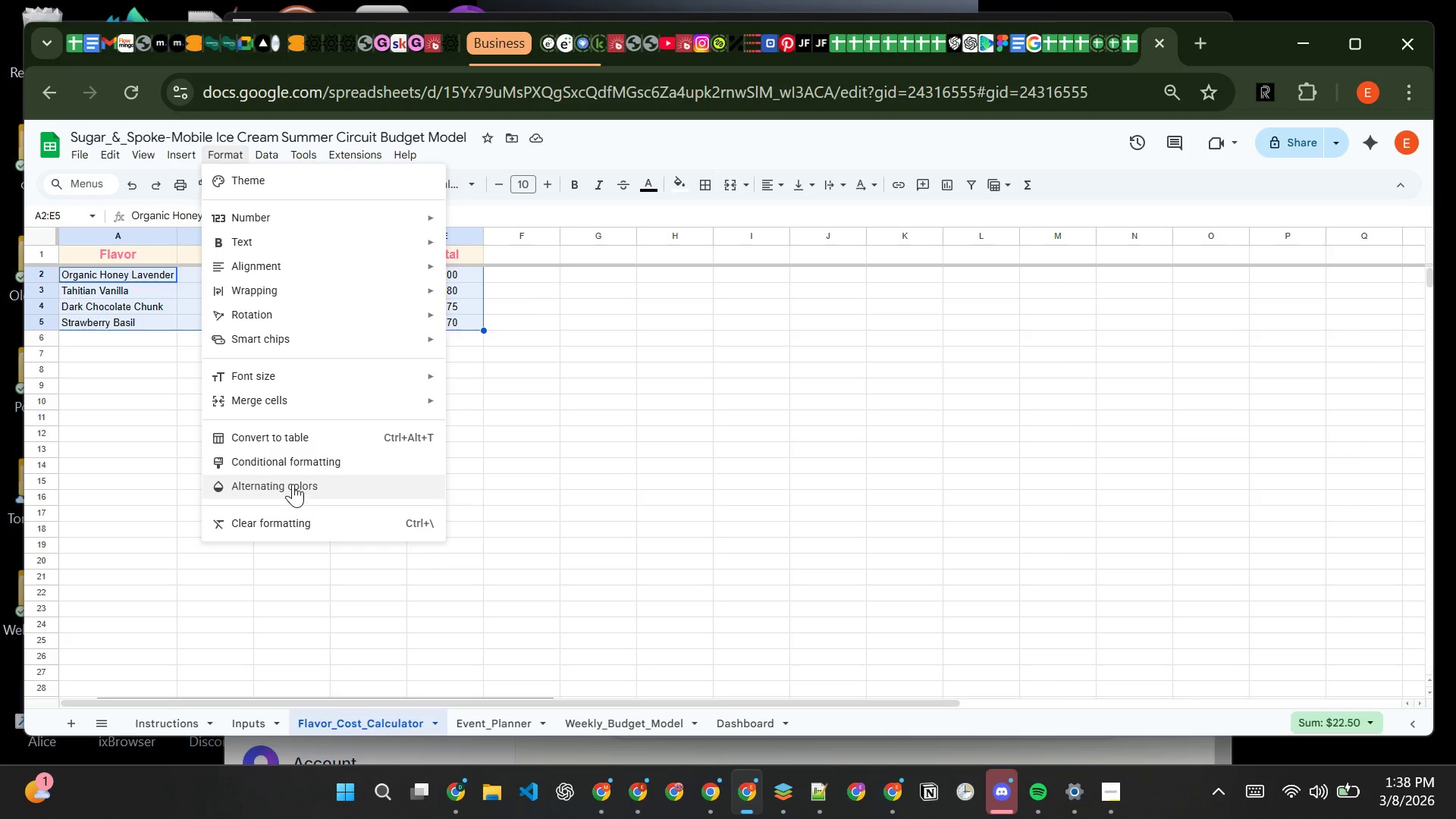 
left_click([293, 482])
 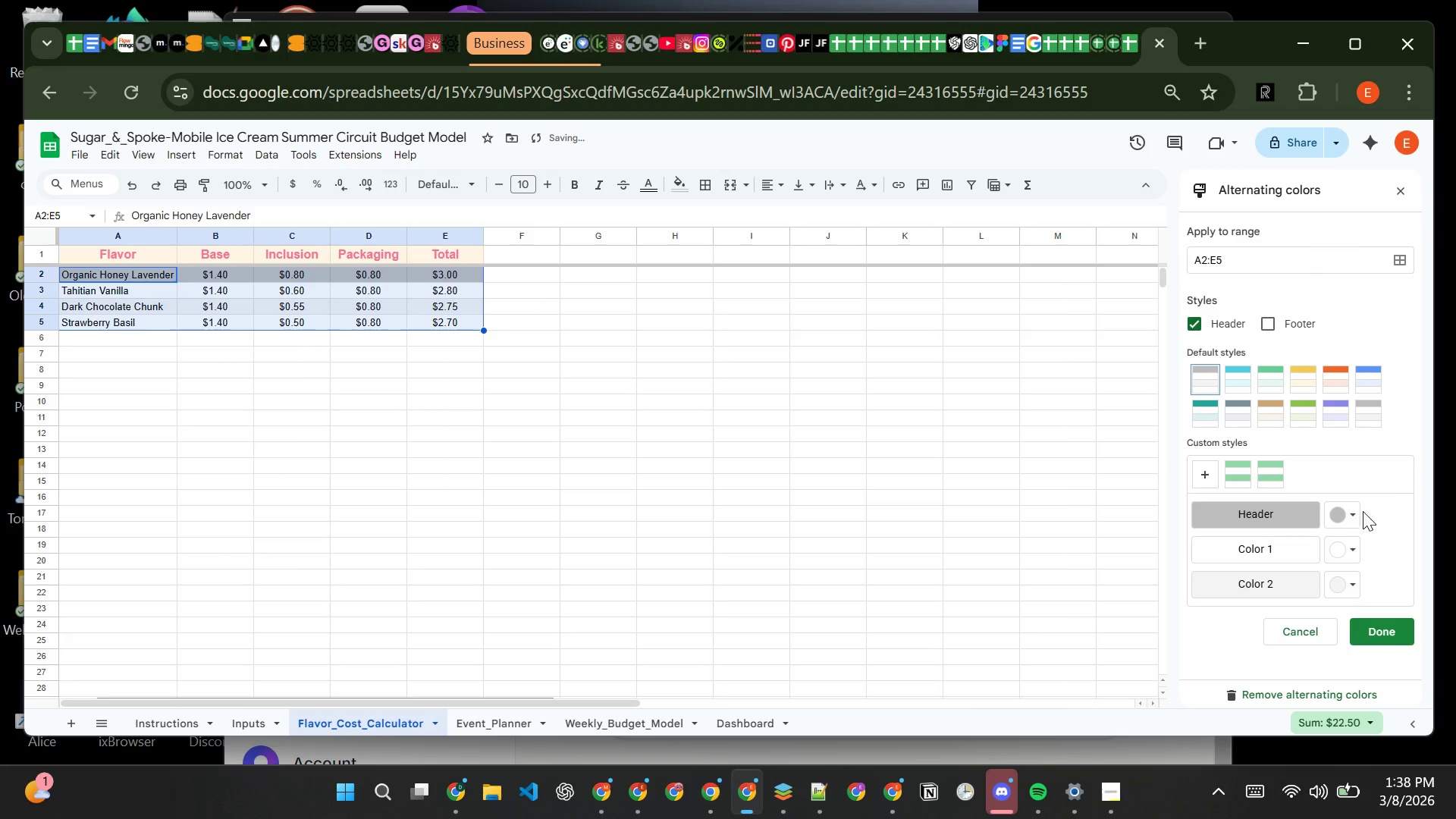 
left_click([1349, 508])
 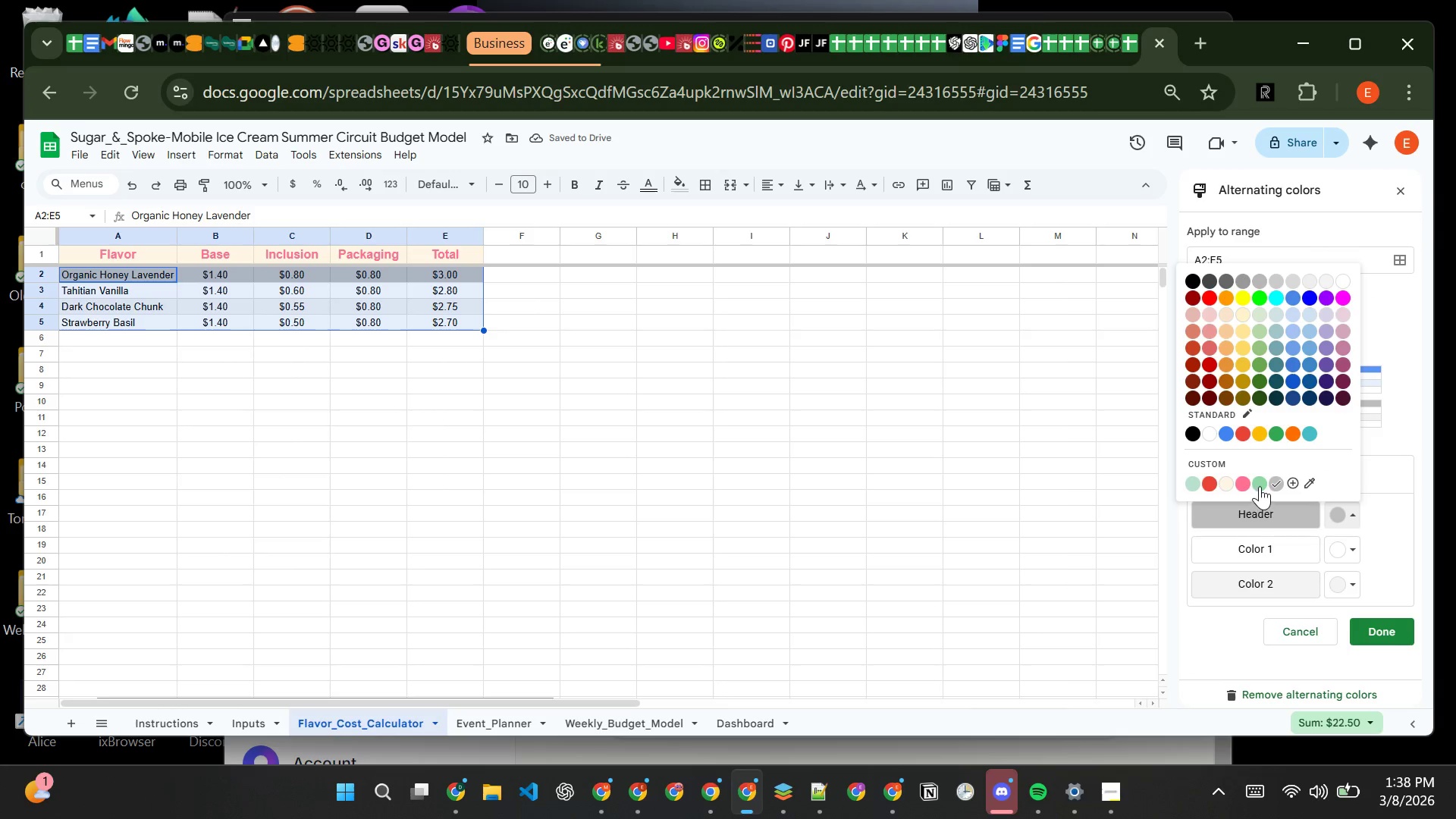 
left_click([1260, 482])
 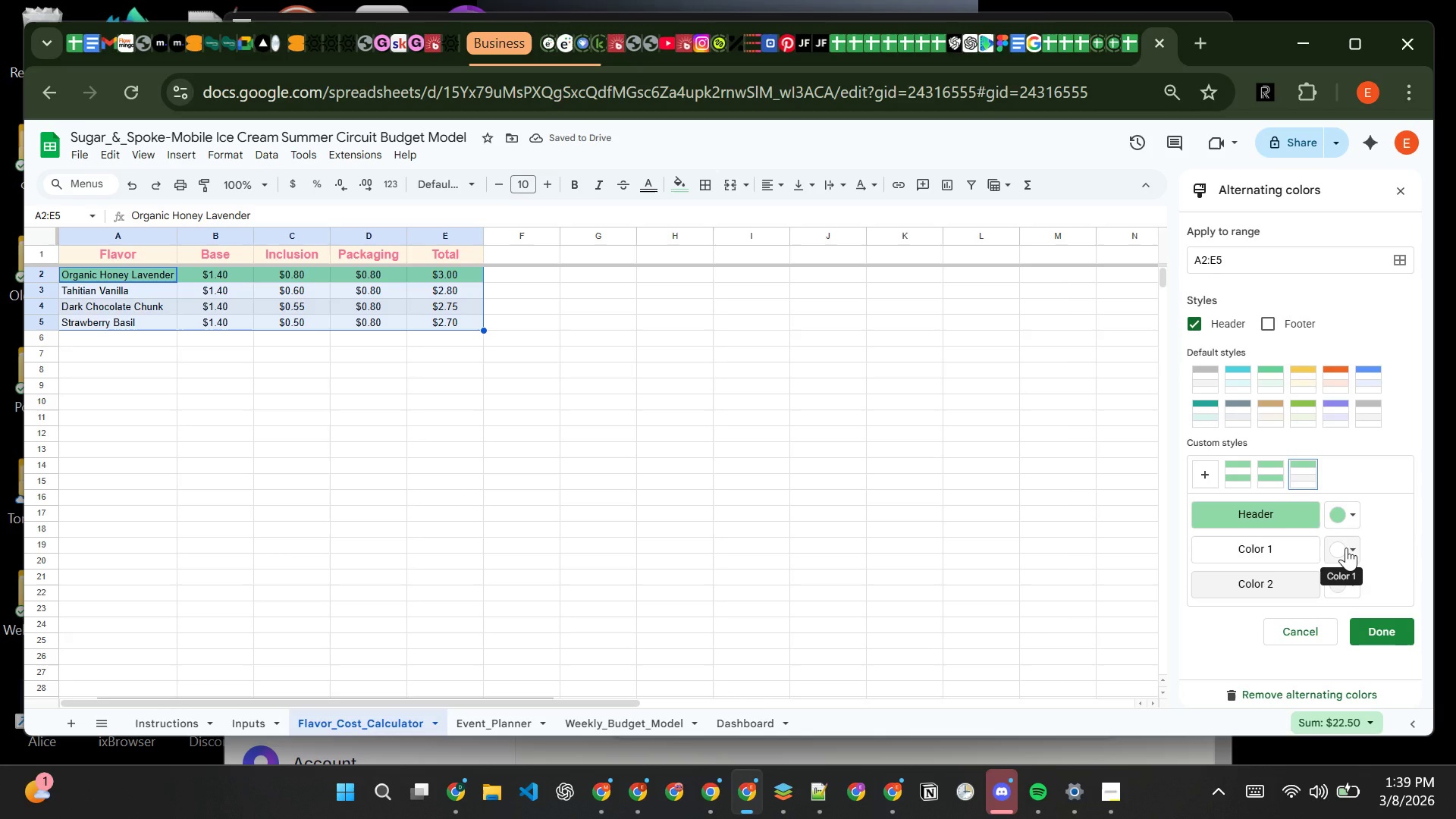 
left_click([1346, 548])
 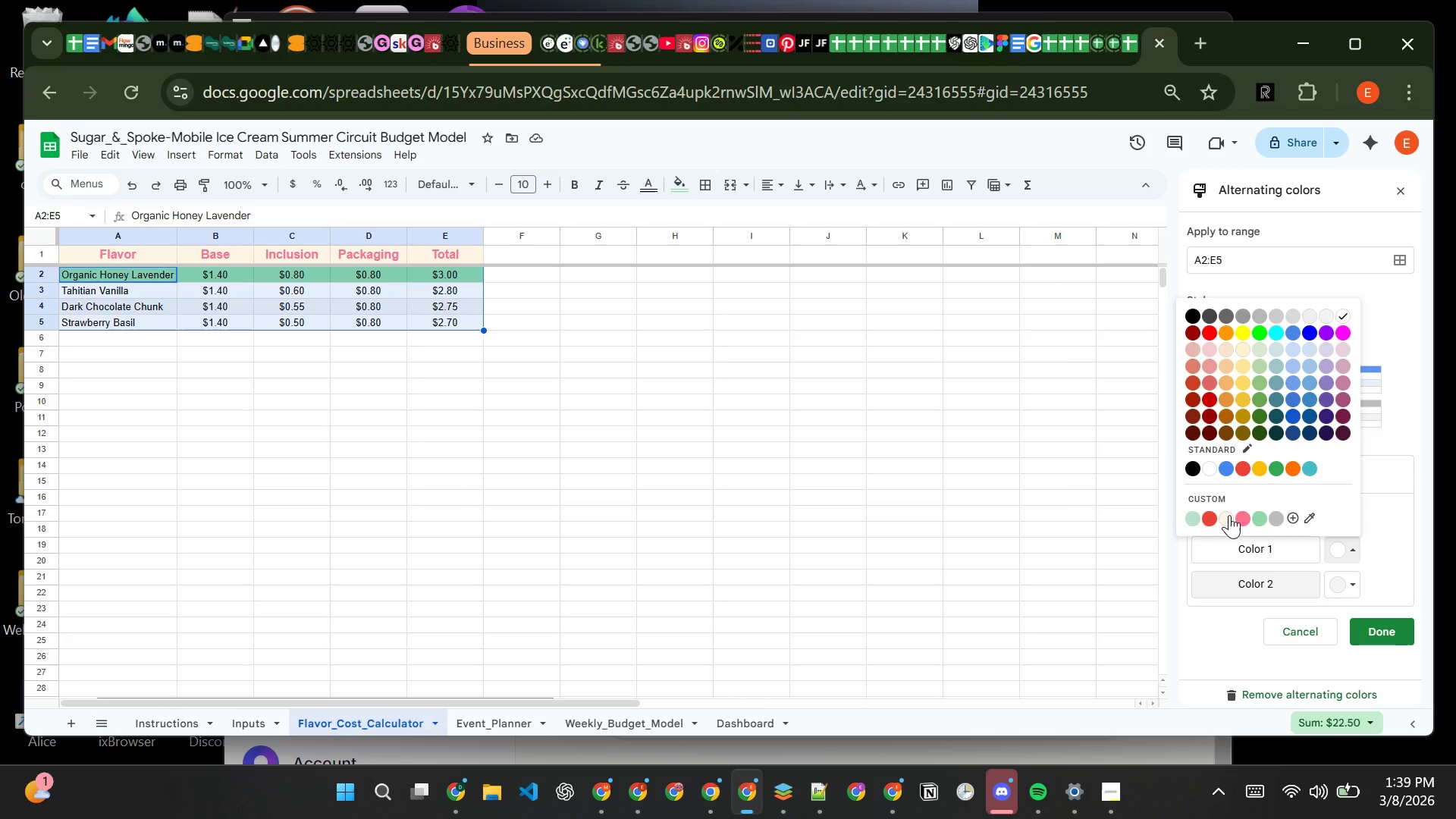 
left_click([1229, 515])
 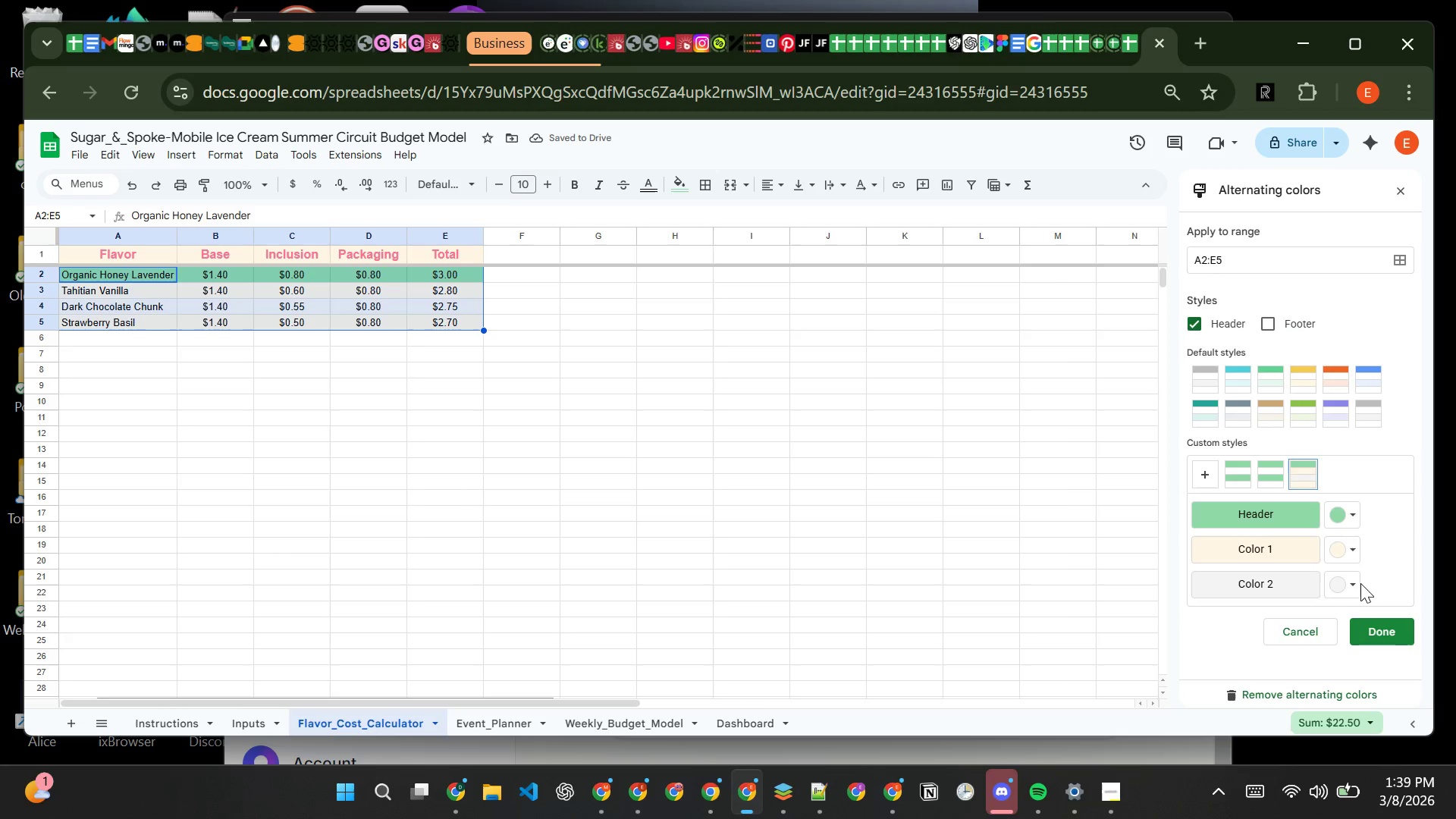 
left_click([1353, 585])
 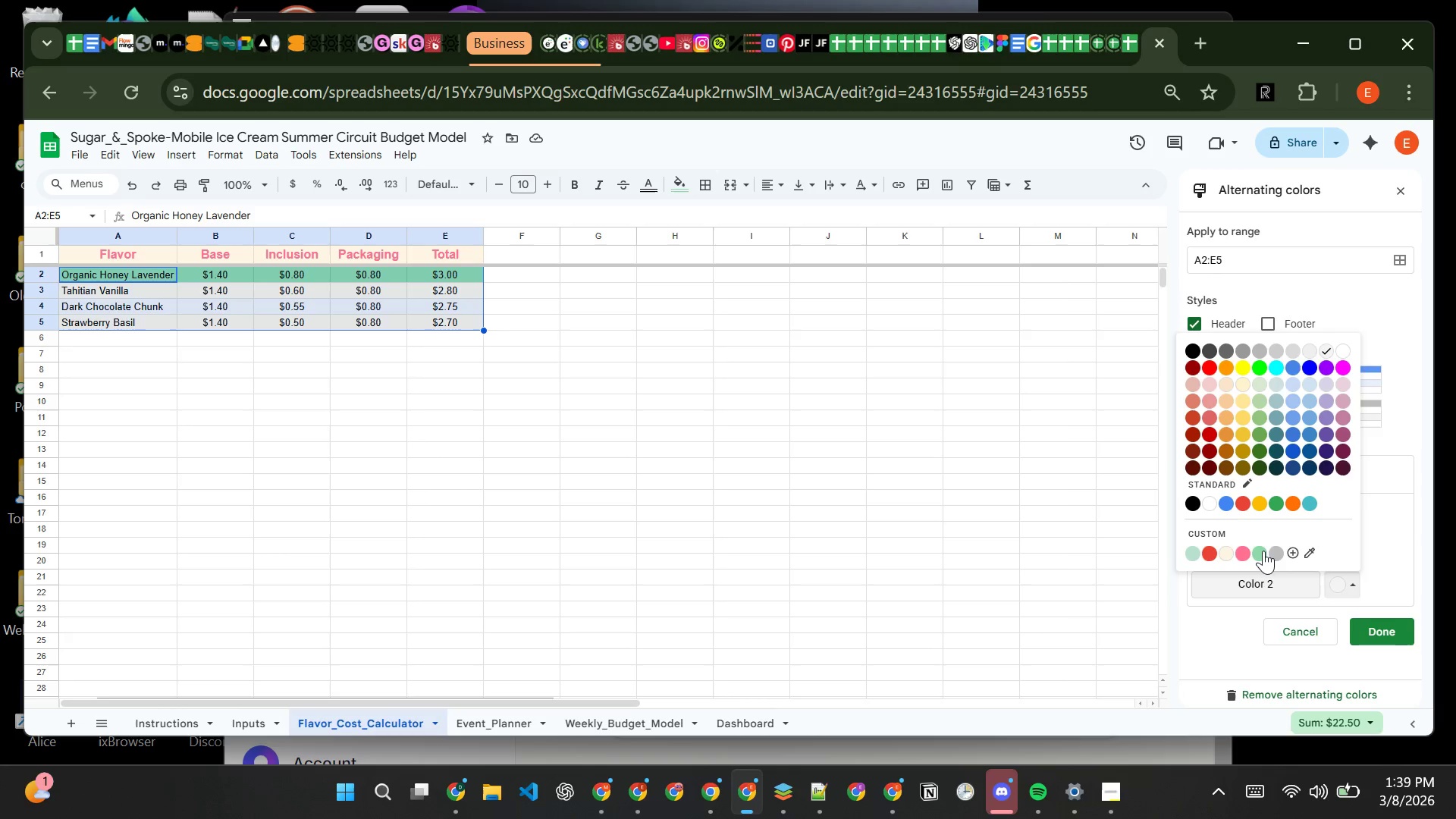 
left_click([1261, 551])
 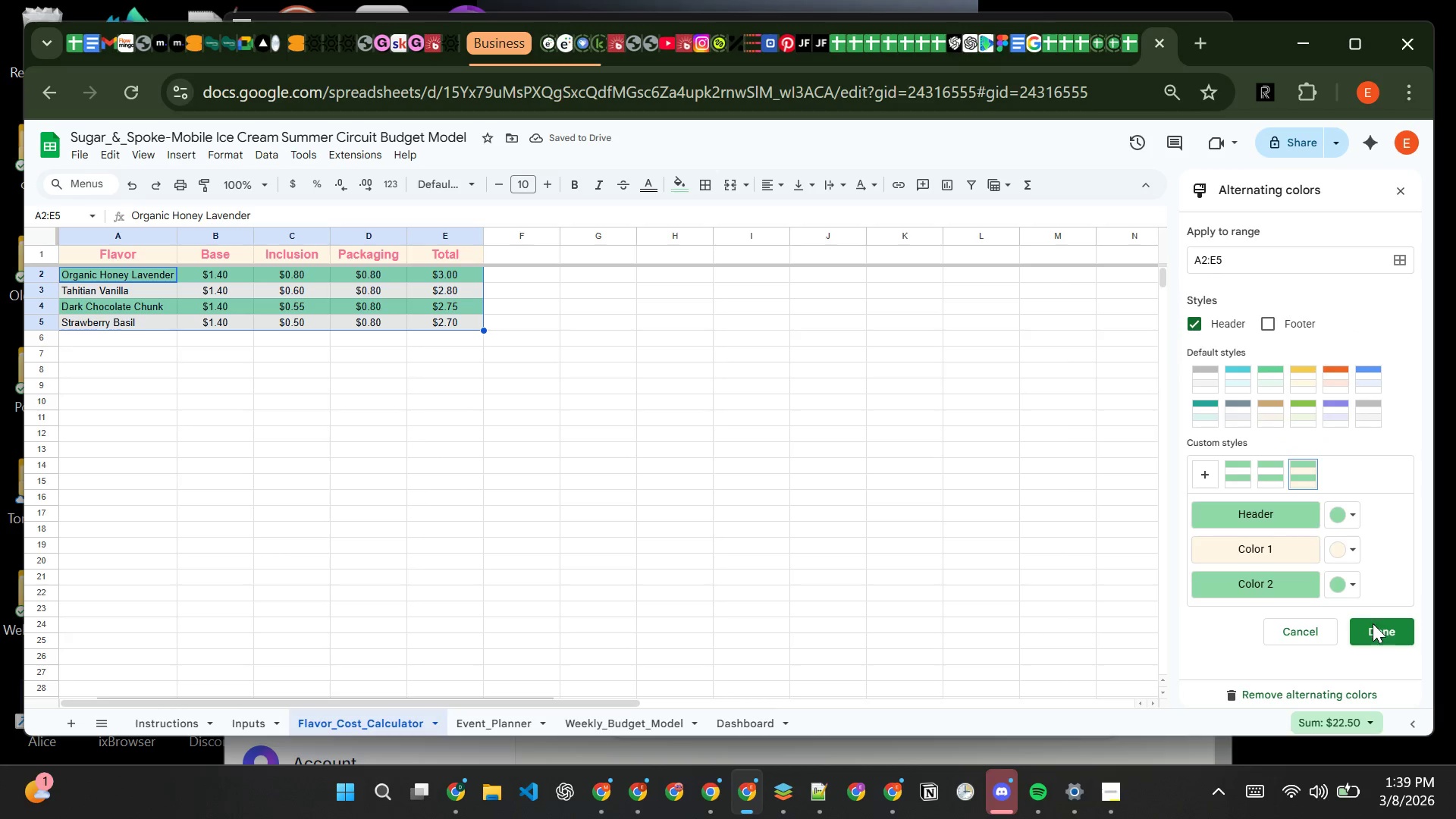 
wait(5.5)
 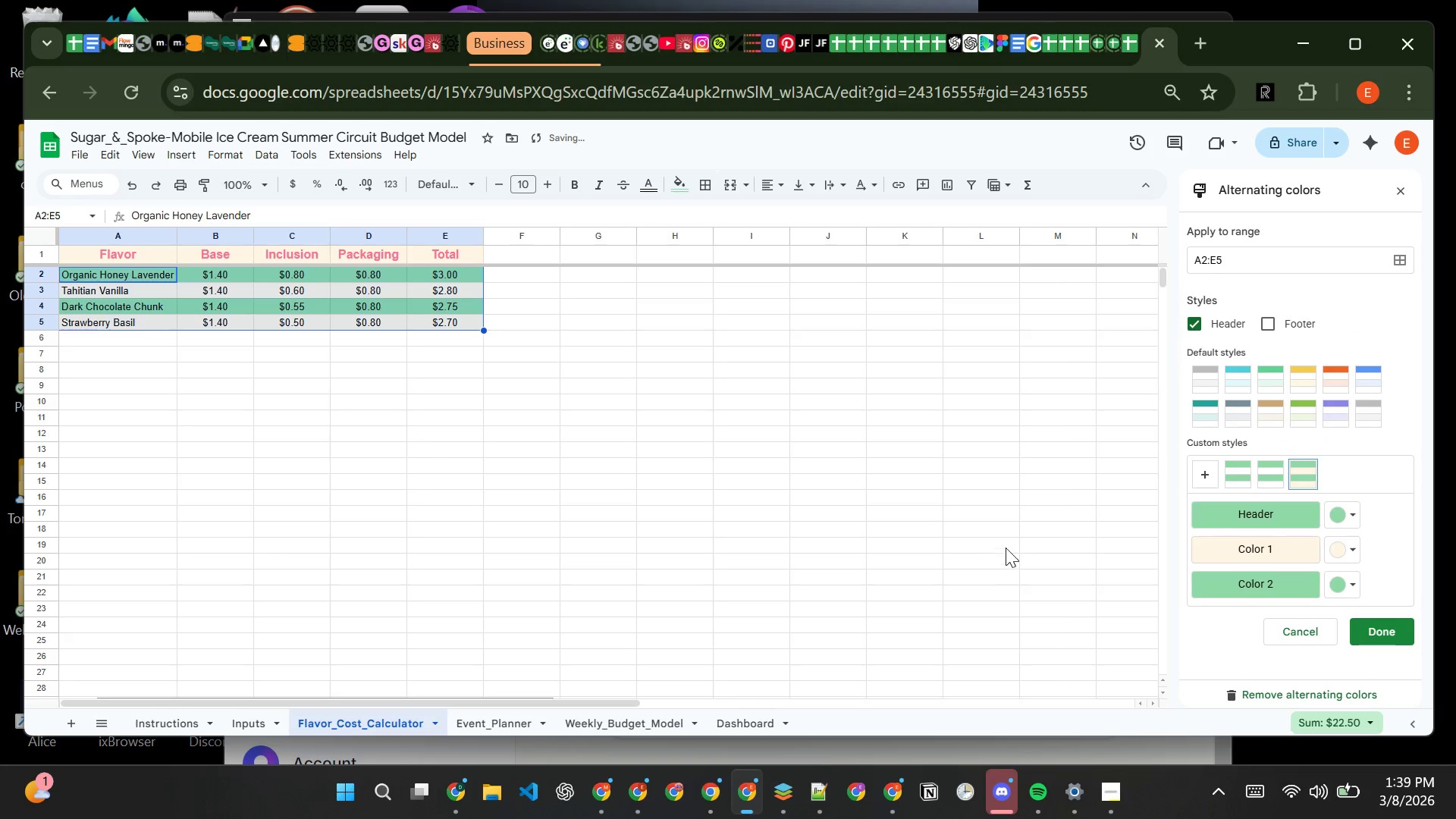 
left_click([1373, 626])
 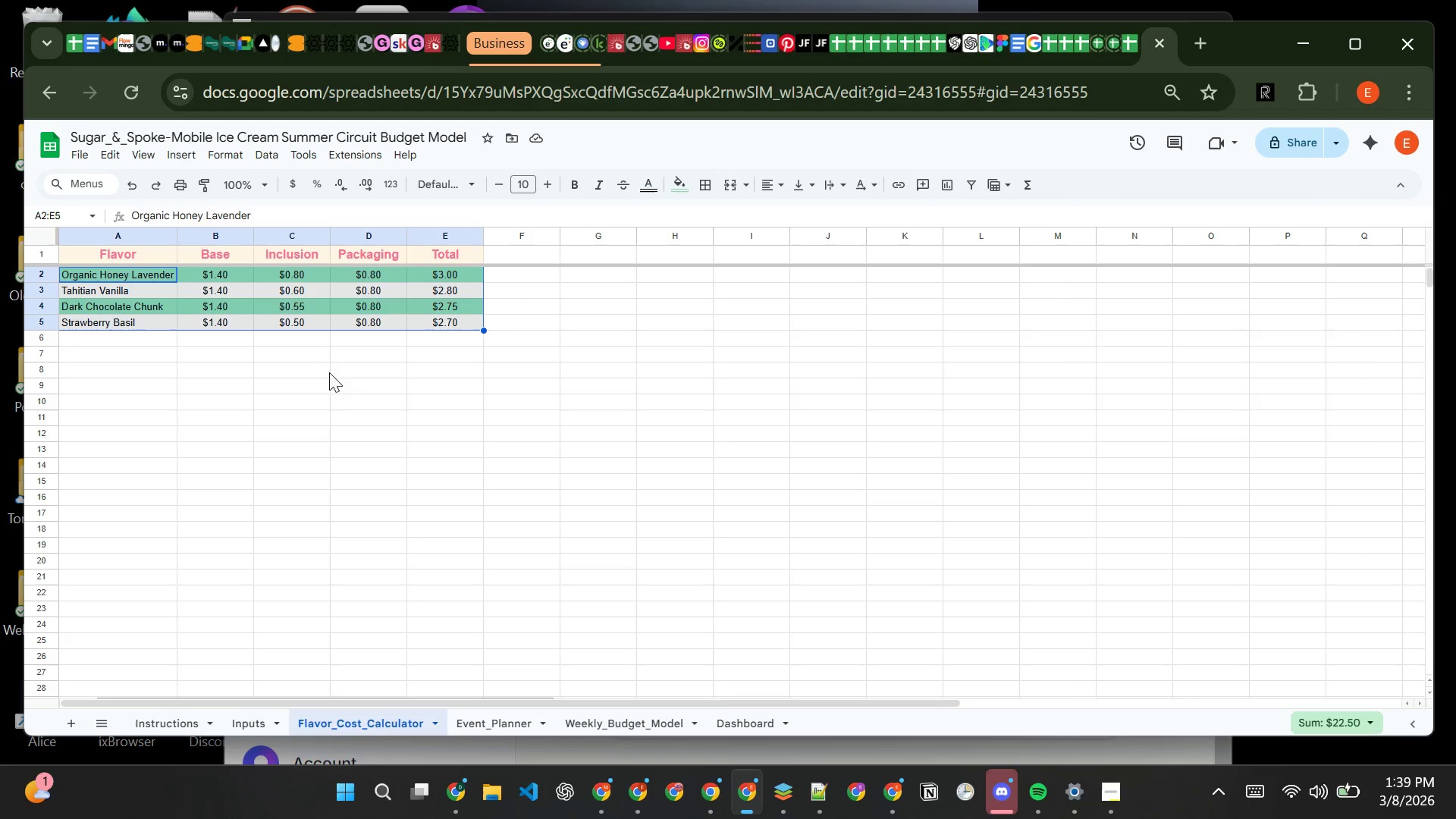 
wait(5.72)
 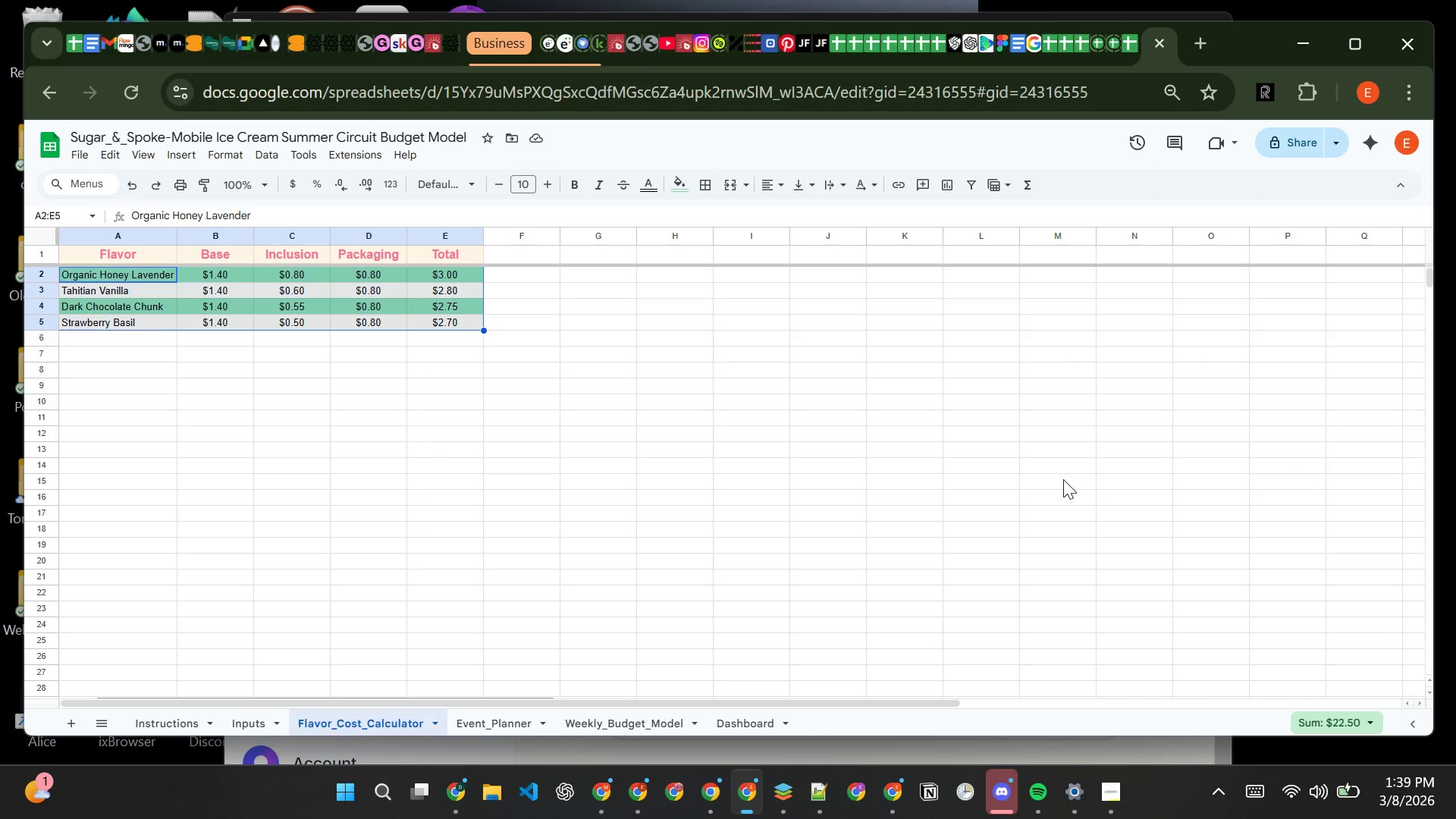 
left_click([218, 400])
 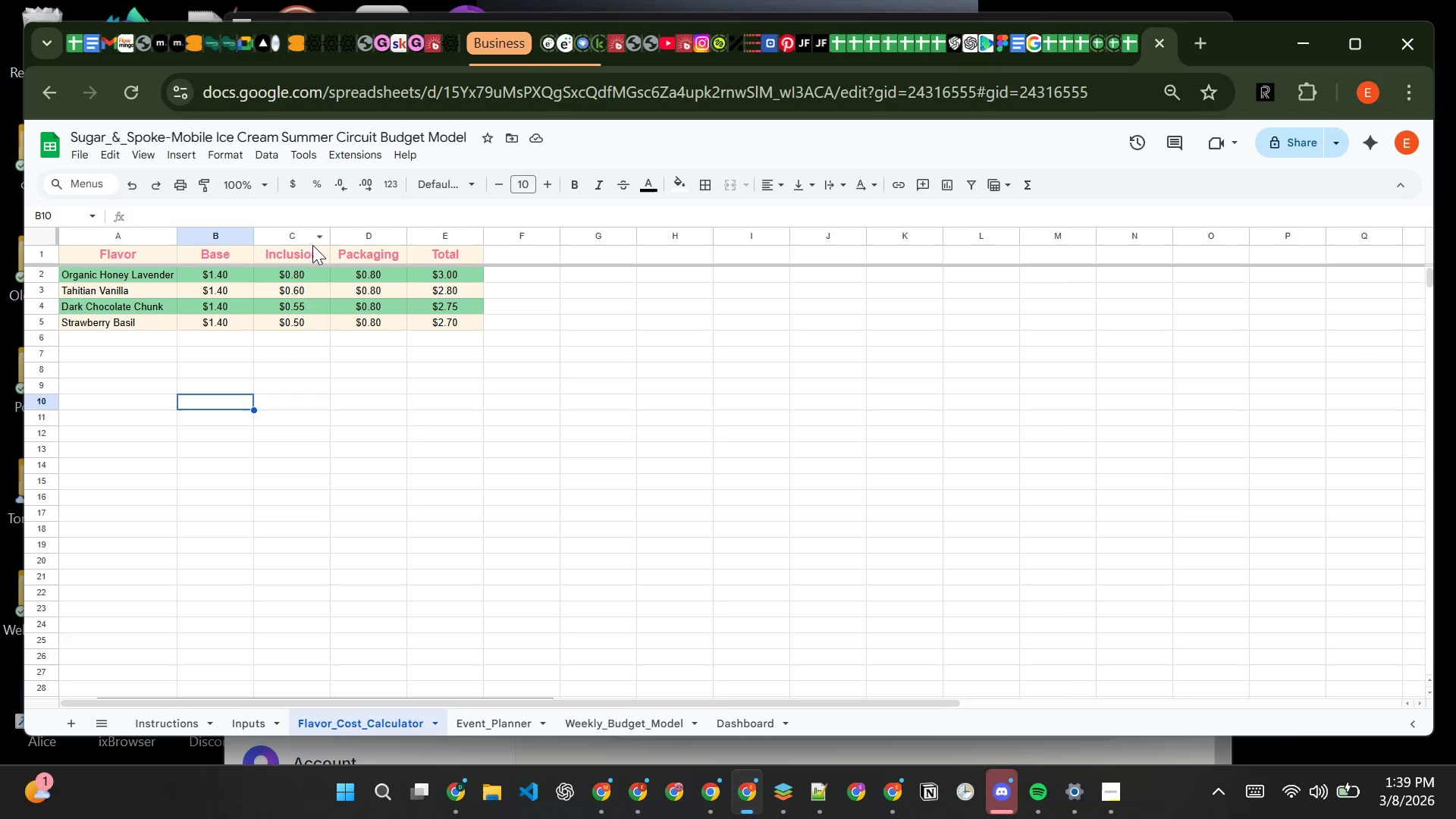 
wait(5.34)
 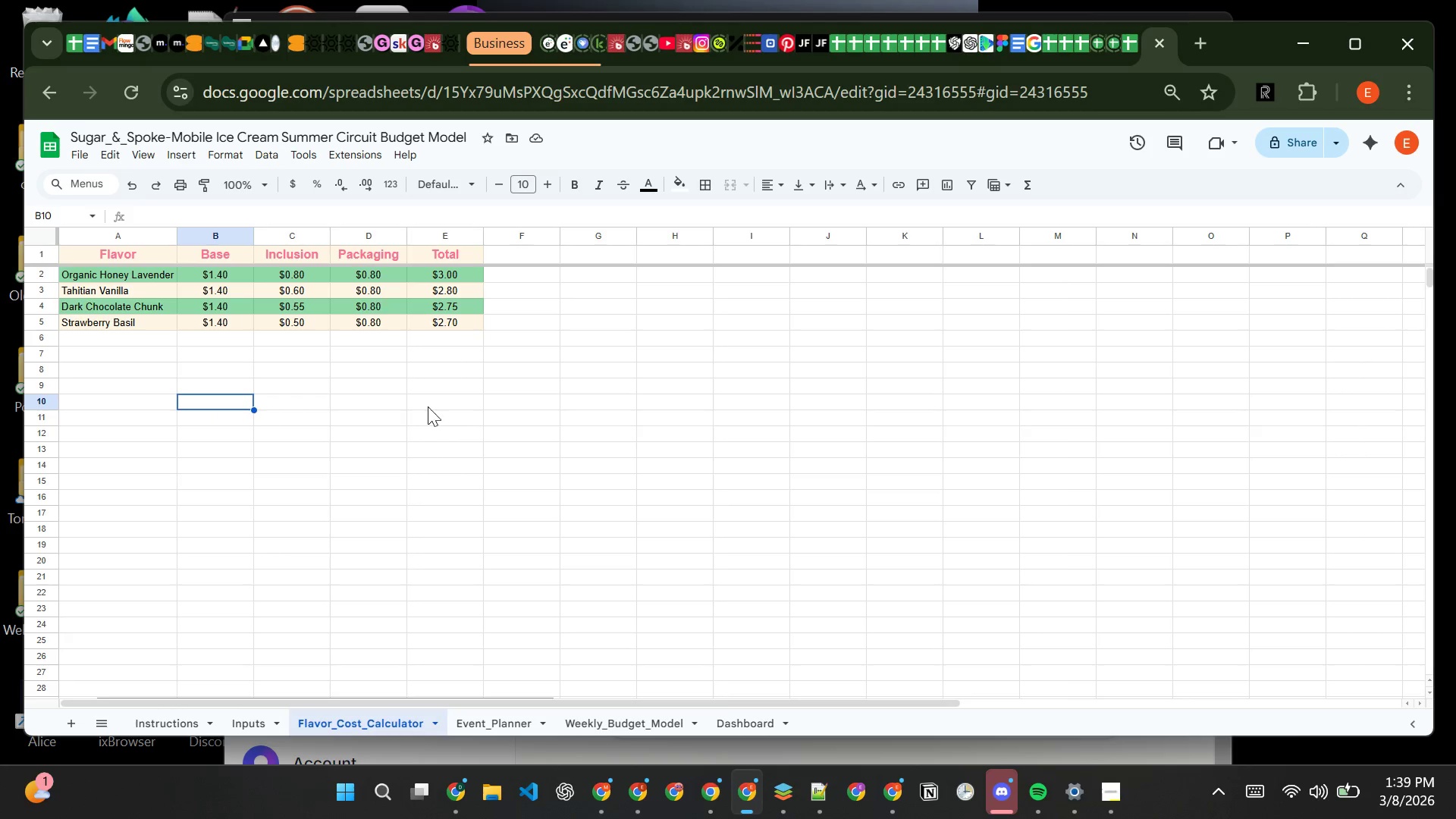 
key(Control+ControlLeft)
 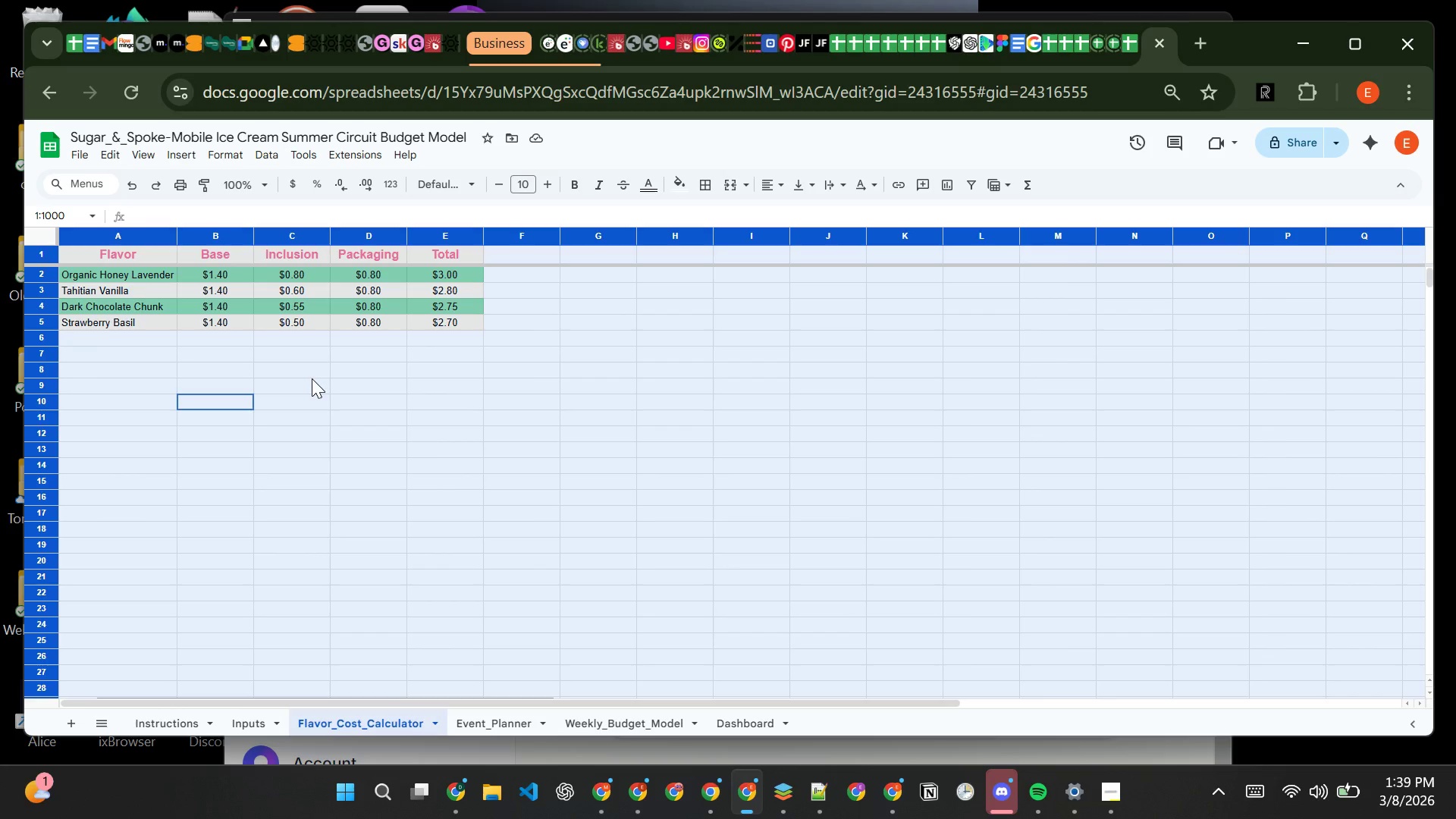 
key(Control+A)
 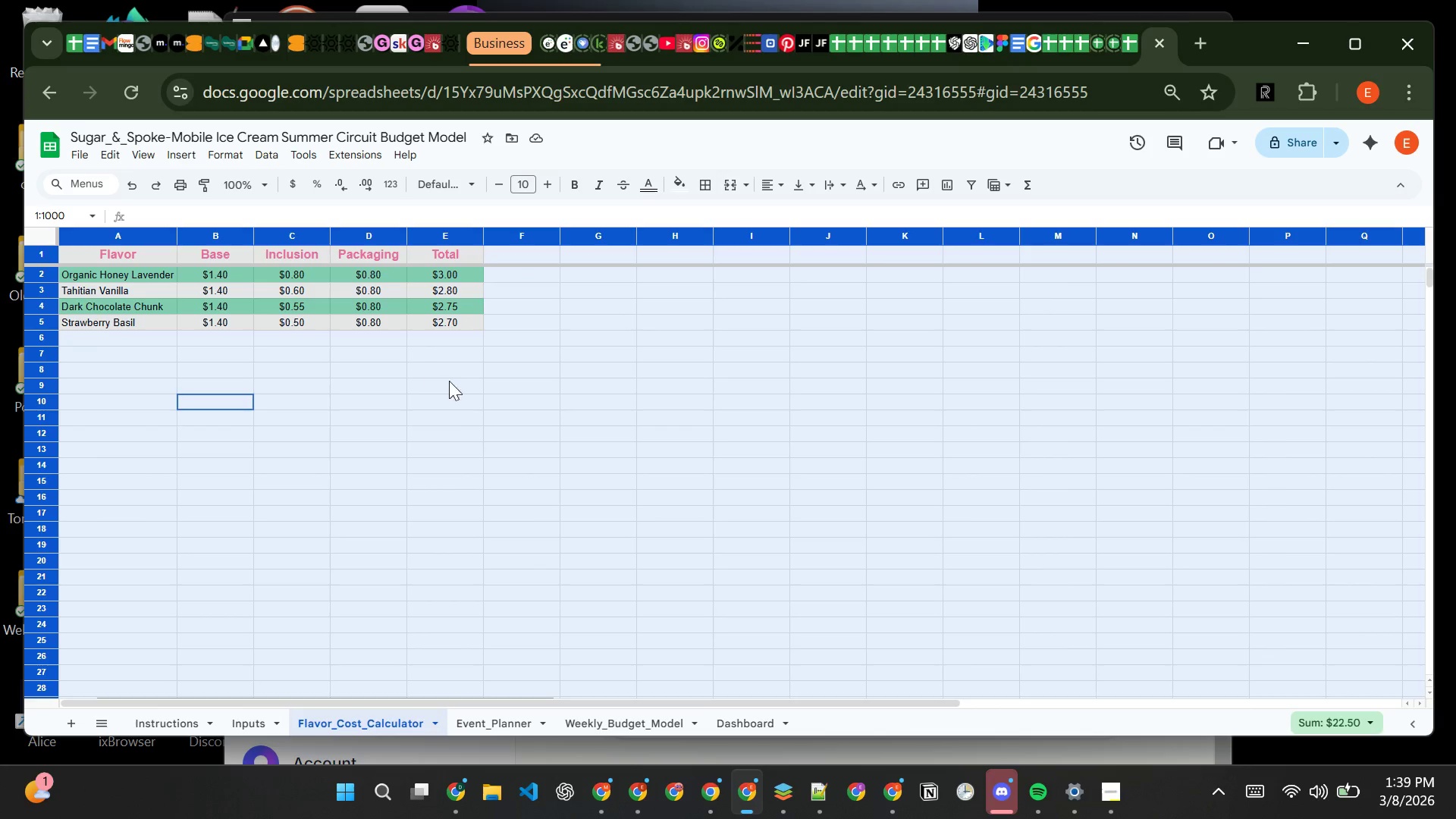 
left_click([455, 388])
 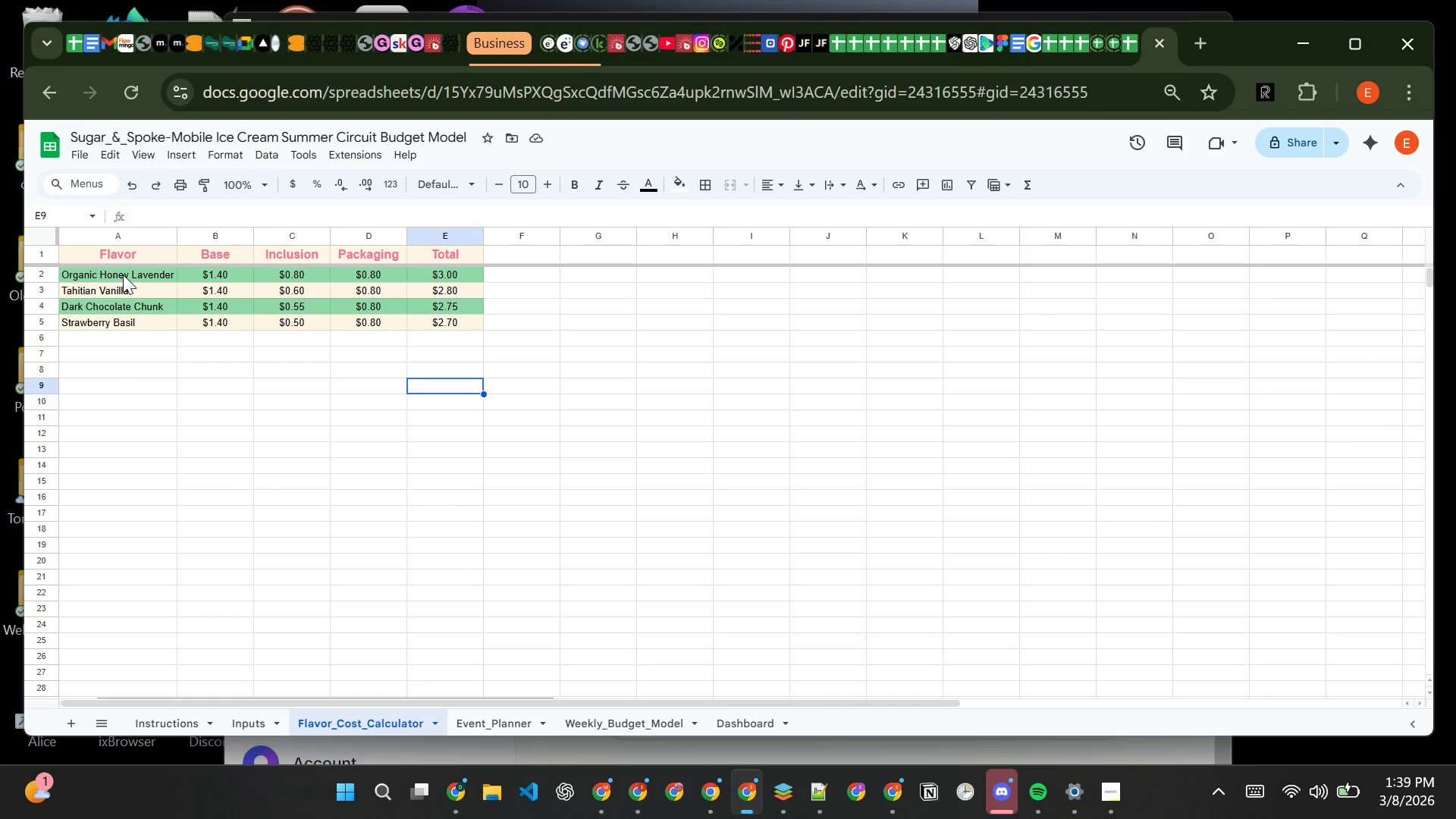 
left_click([123, 275])
 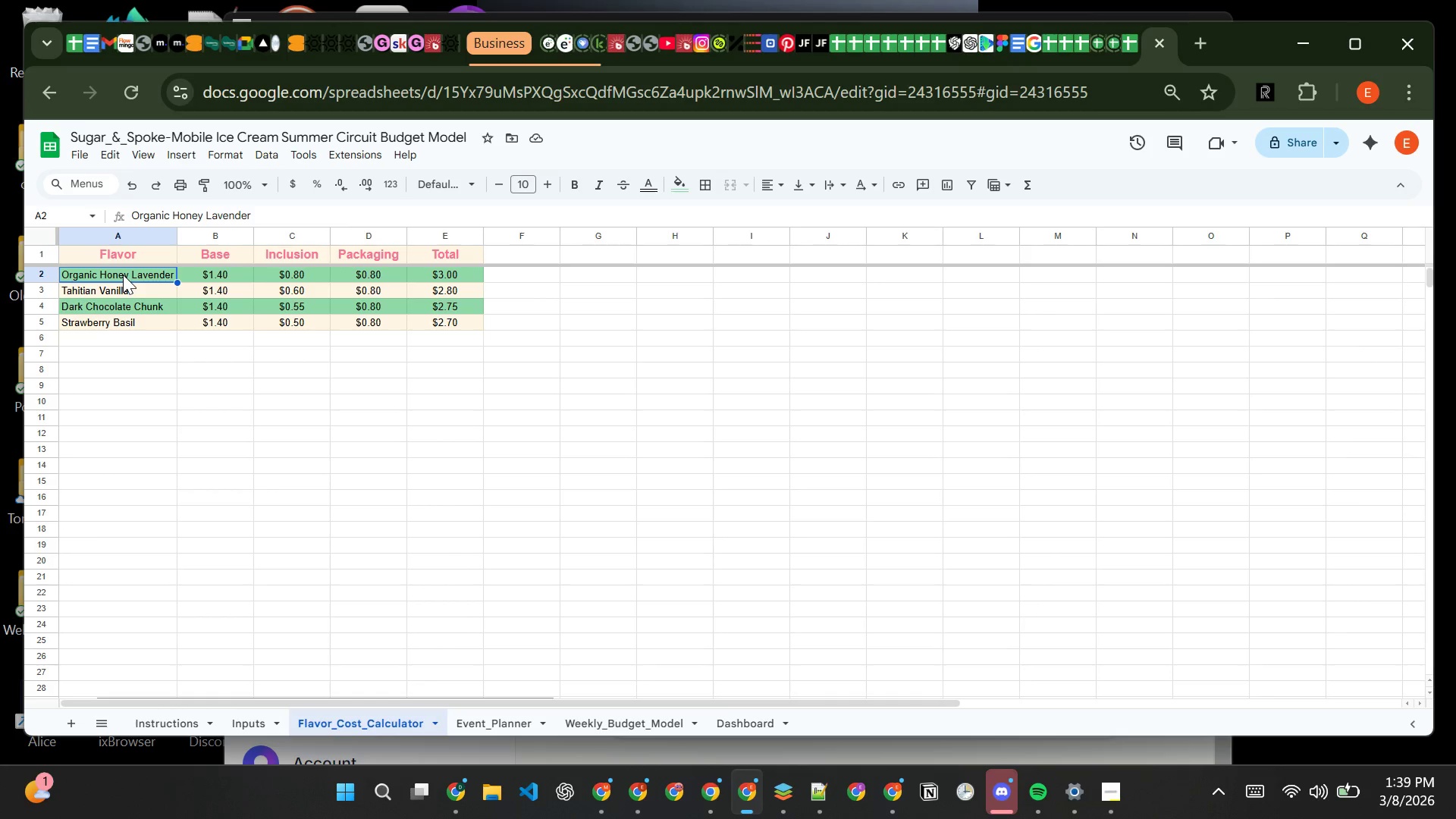 
left_click_drag(start_coordinate=[123, 275], to_coordinate=[463, 366])
 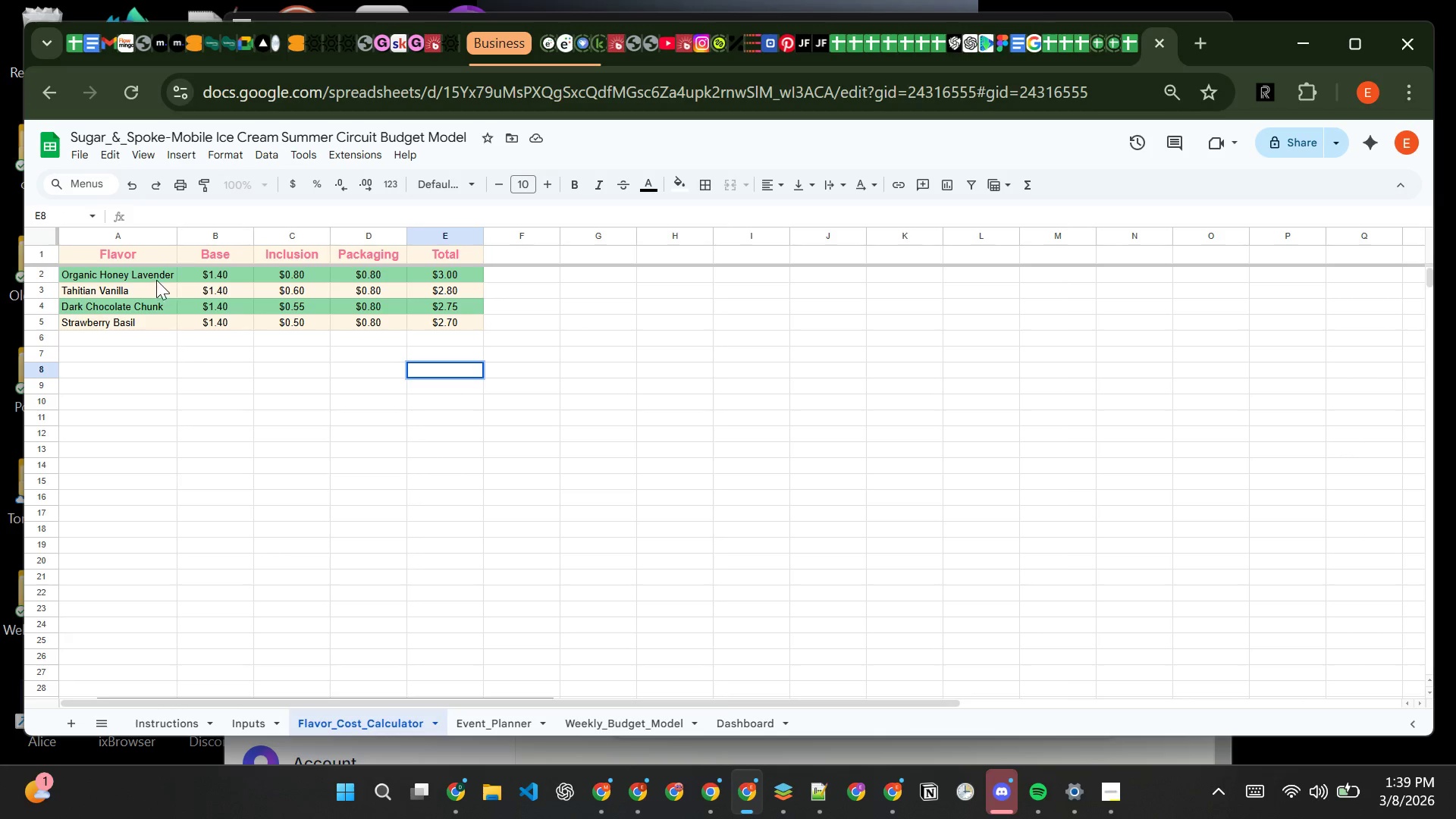 
left_click([149, 268])
 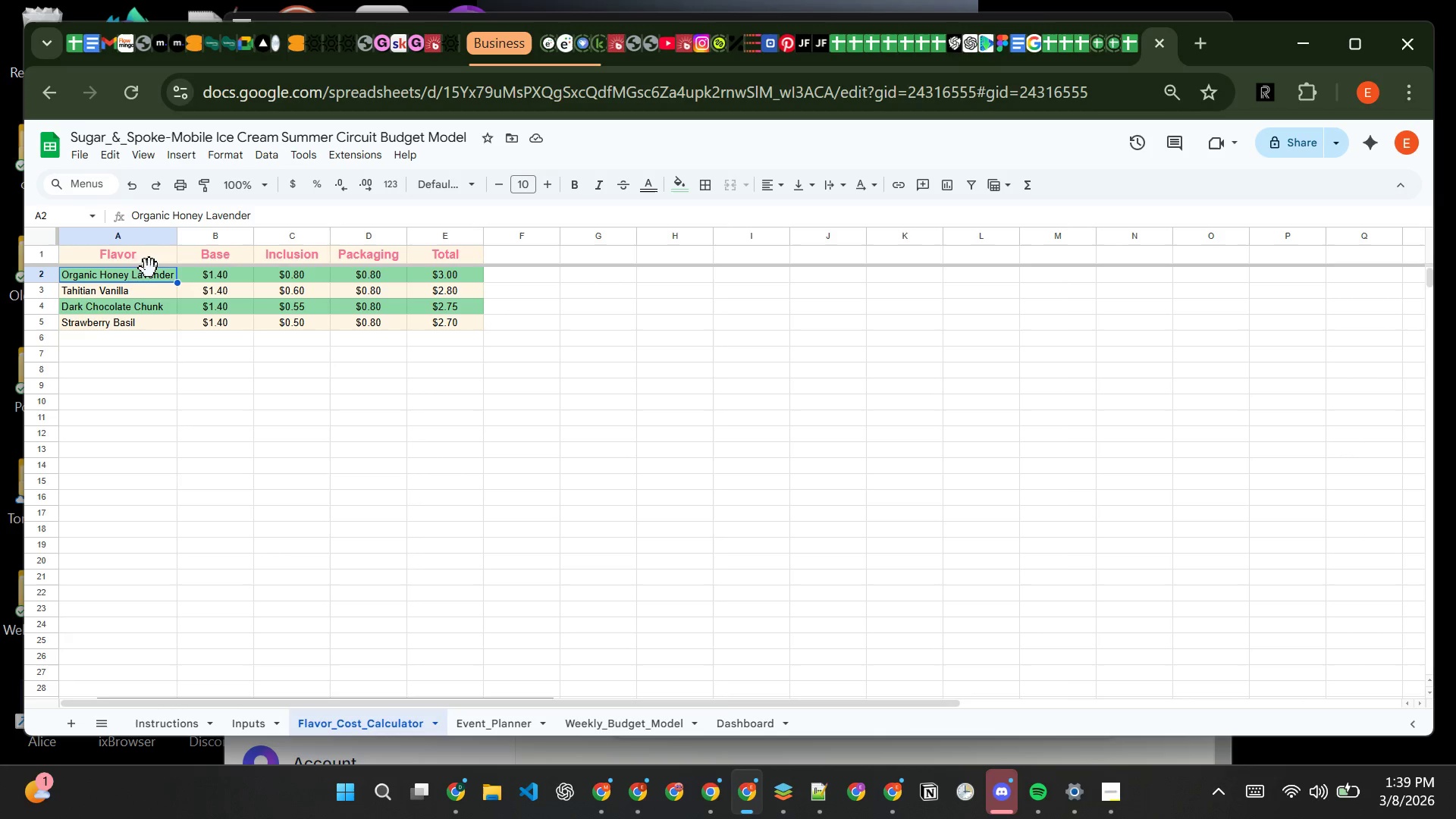 
left_click_drag(start_coordinate=[149, 268], to_coordinate=[127, 274])
 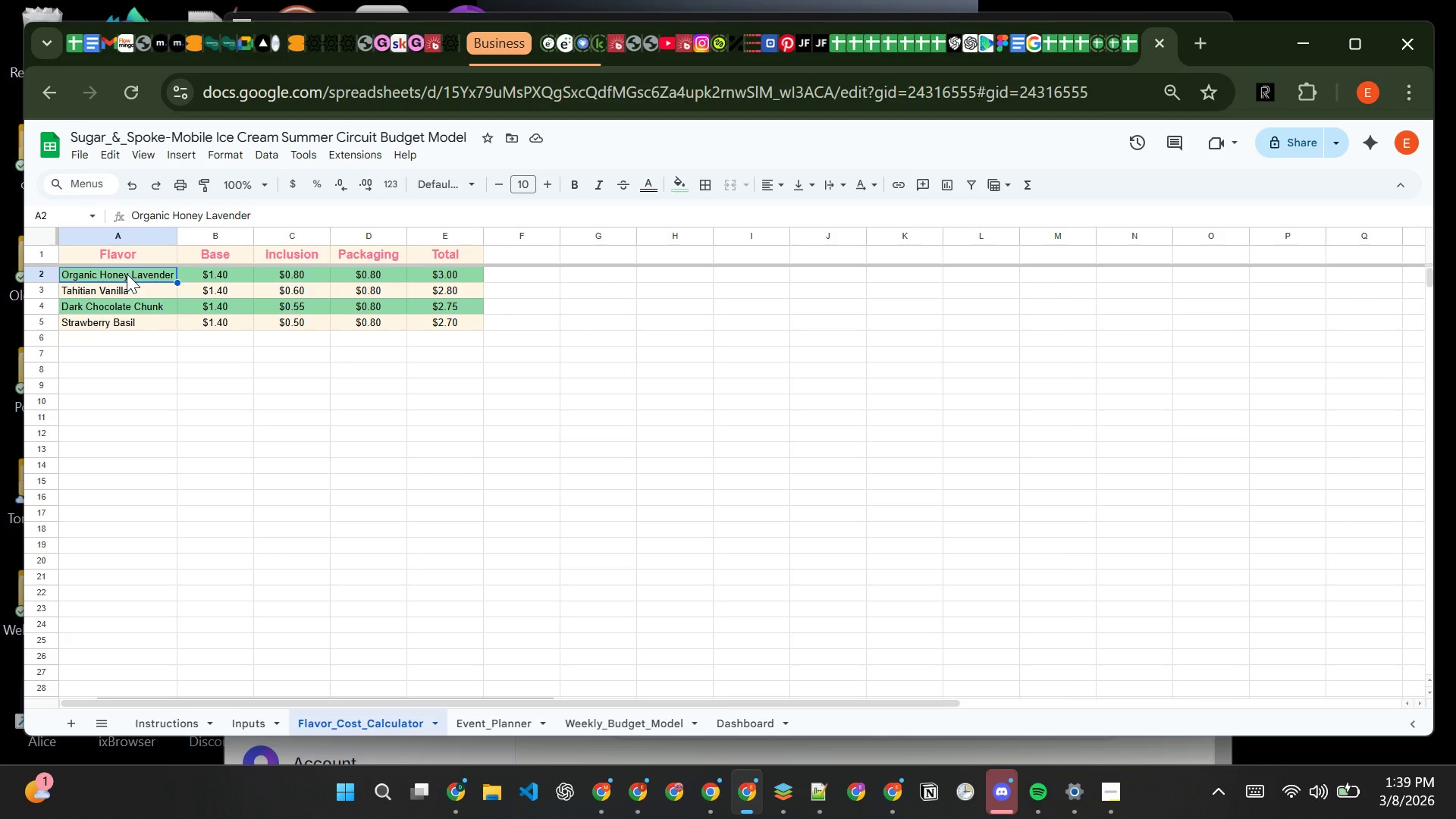 
left_click_drag(start_coordinate=[127, 274], to_coordinate=[434, 360])
 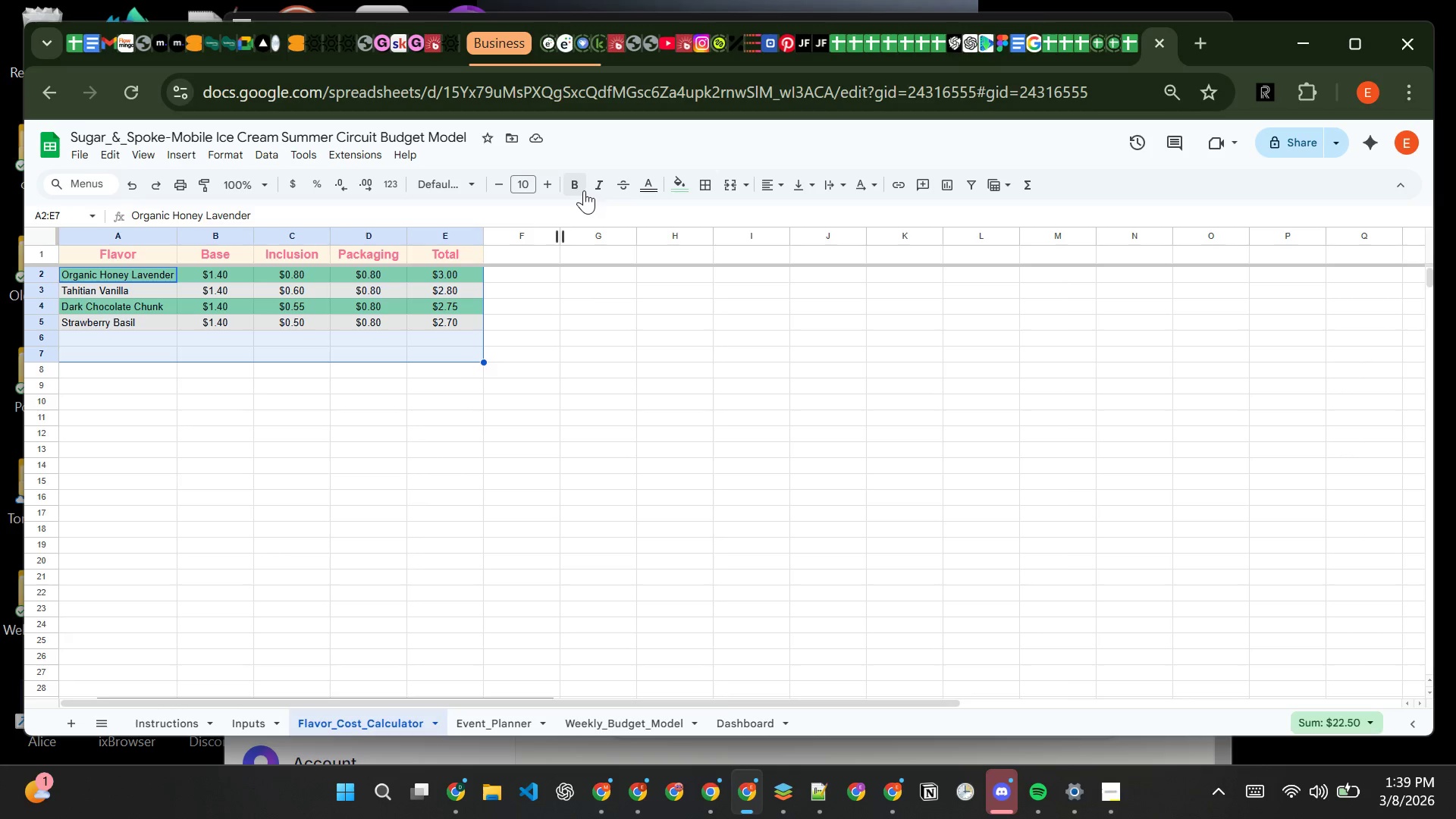 
left_click([581, 187])
 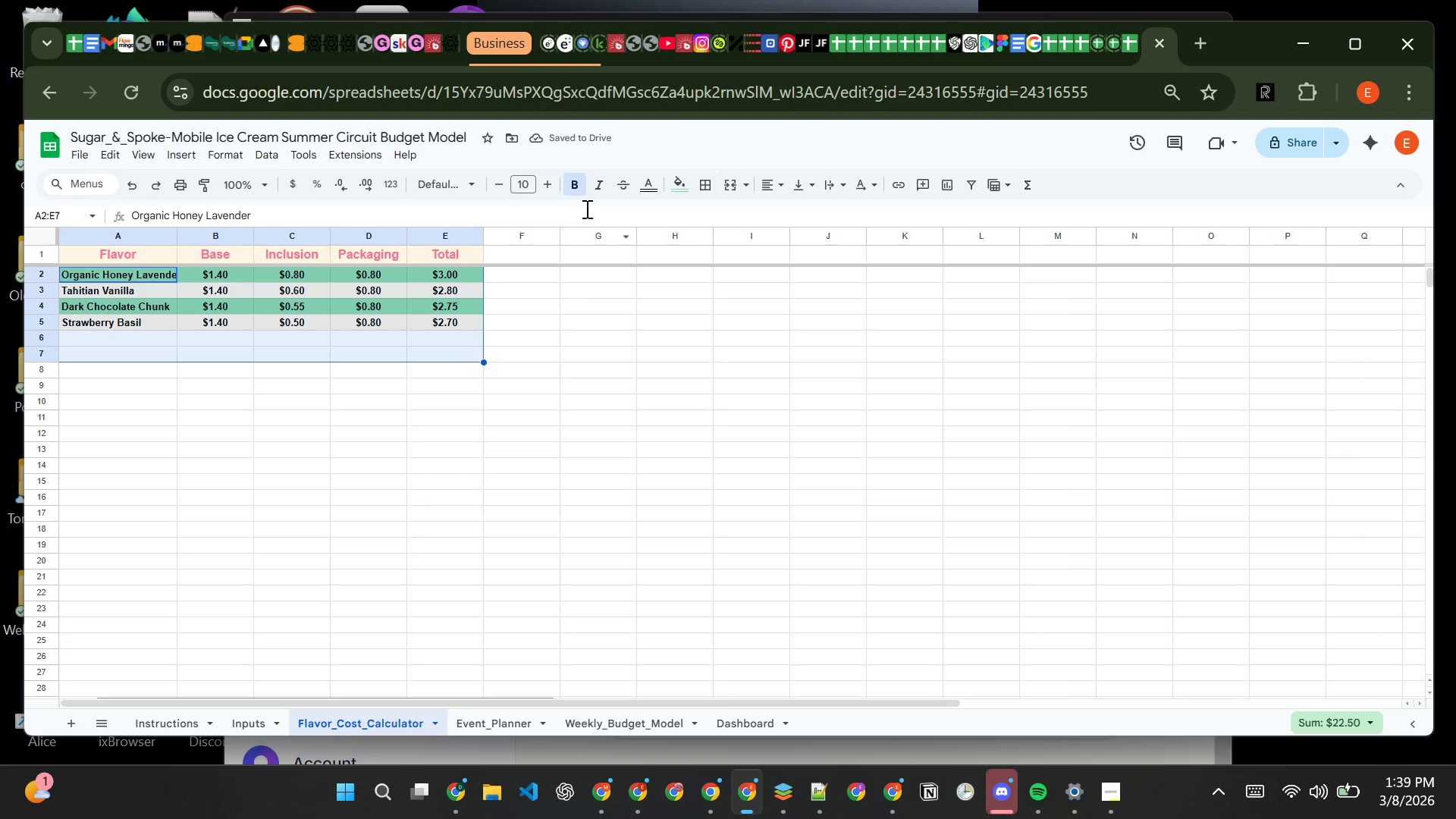 
left_click([598, 190])
 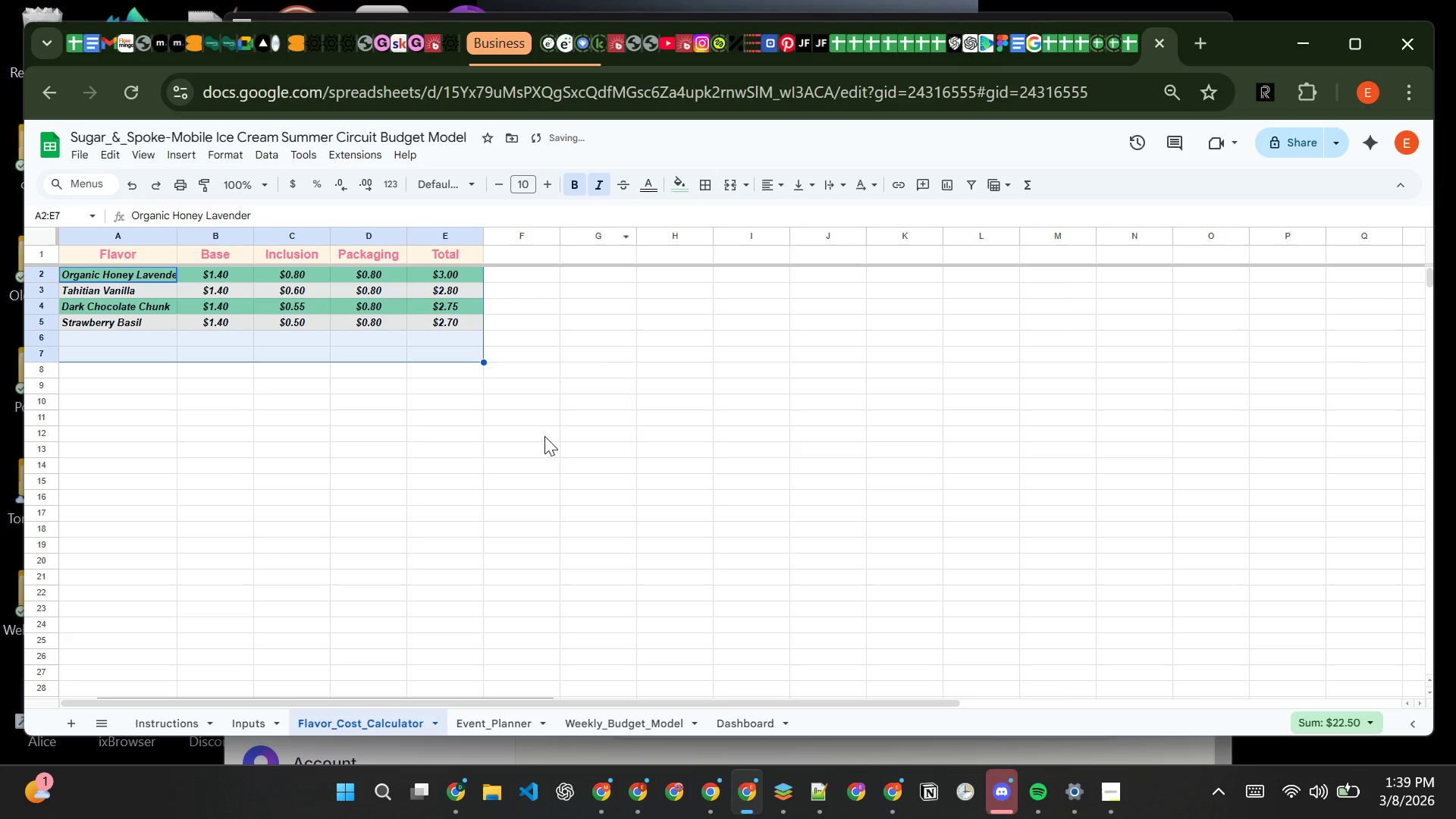 
left_click([544, 436])
 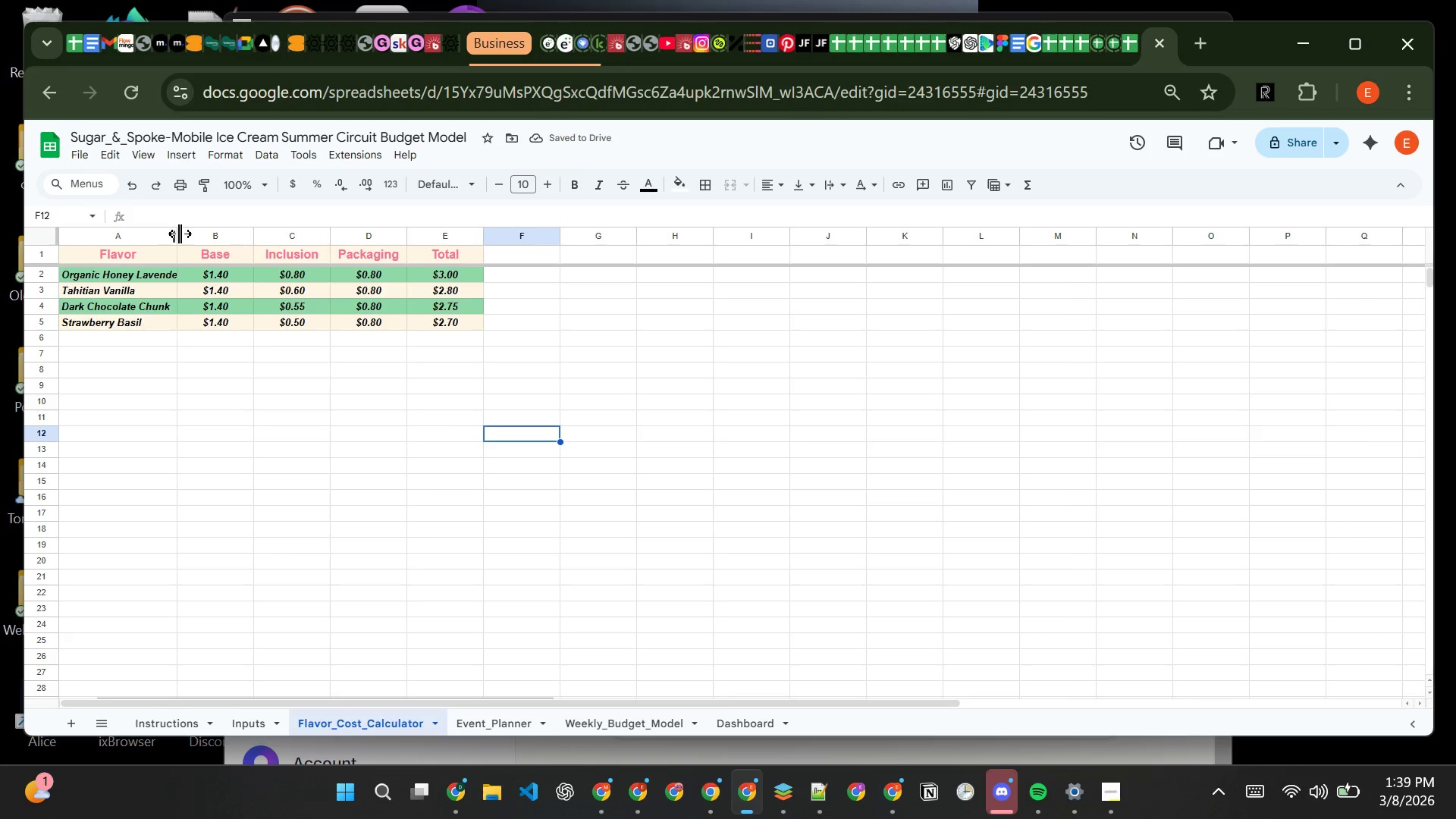 
double_click([177, 231])
 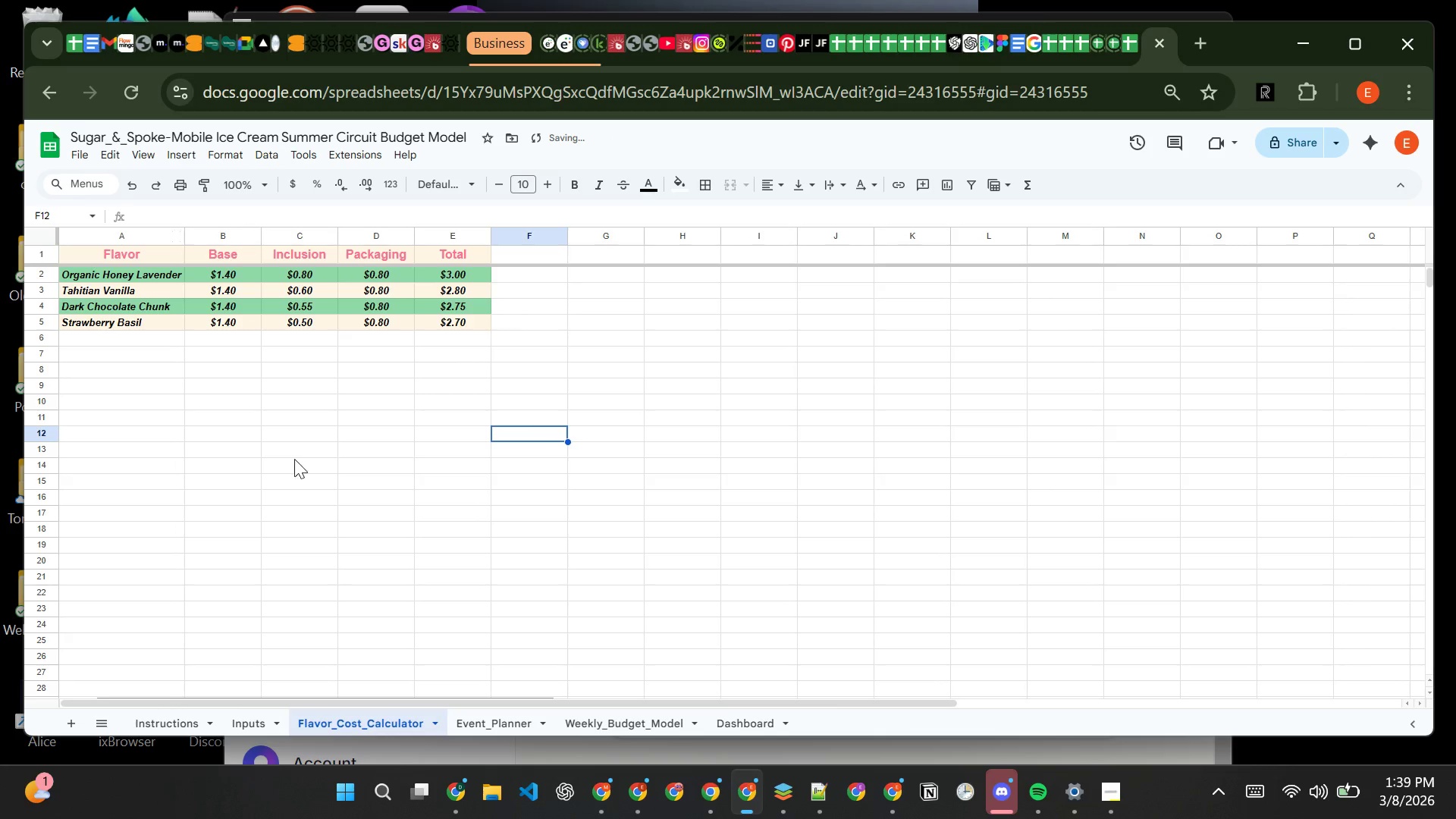 
left_click([294, 459])
 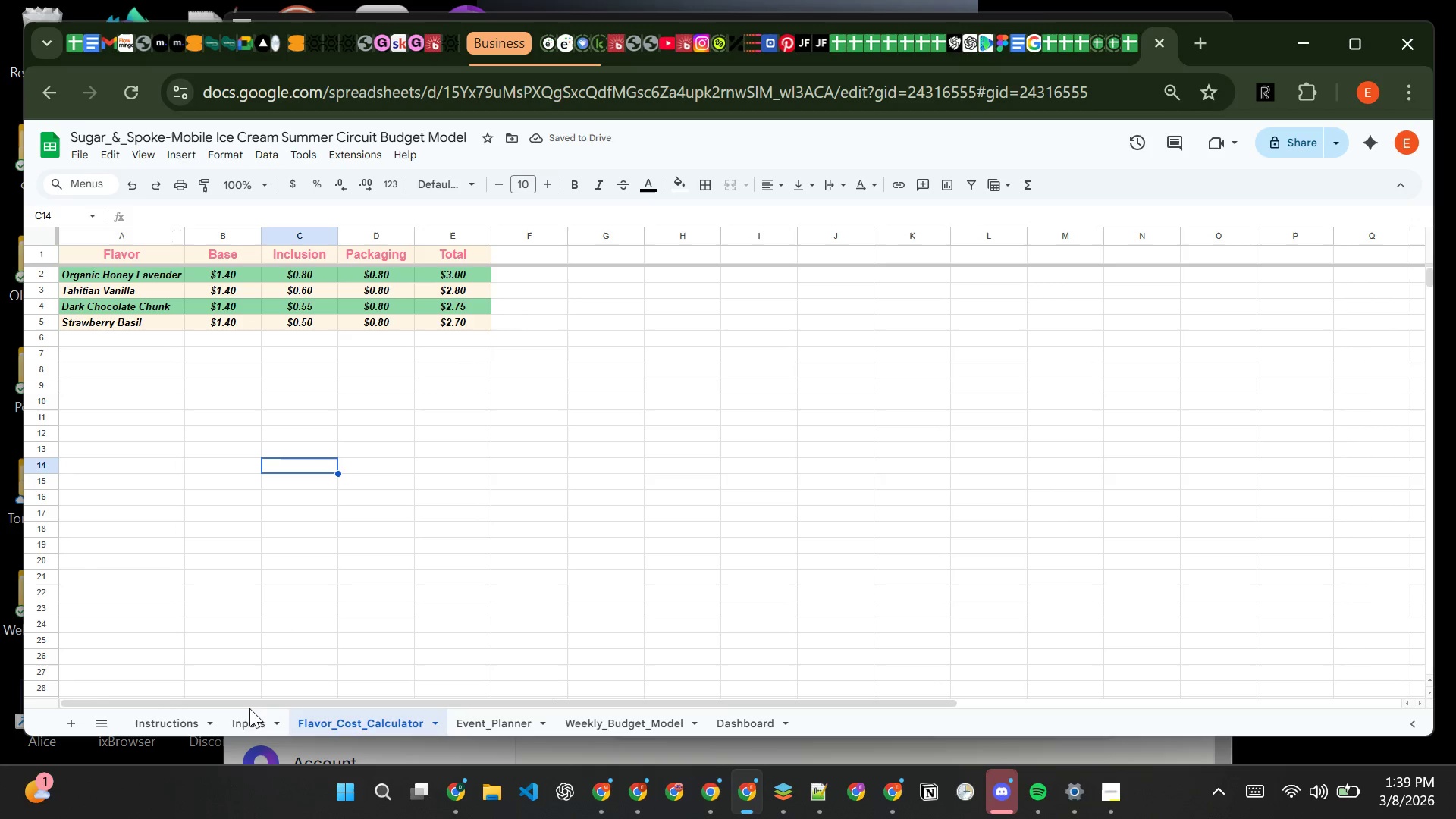 
left_click([251, 716])
 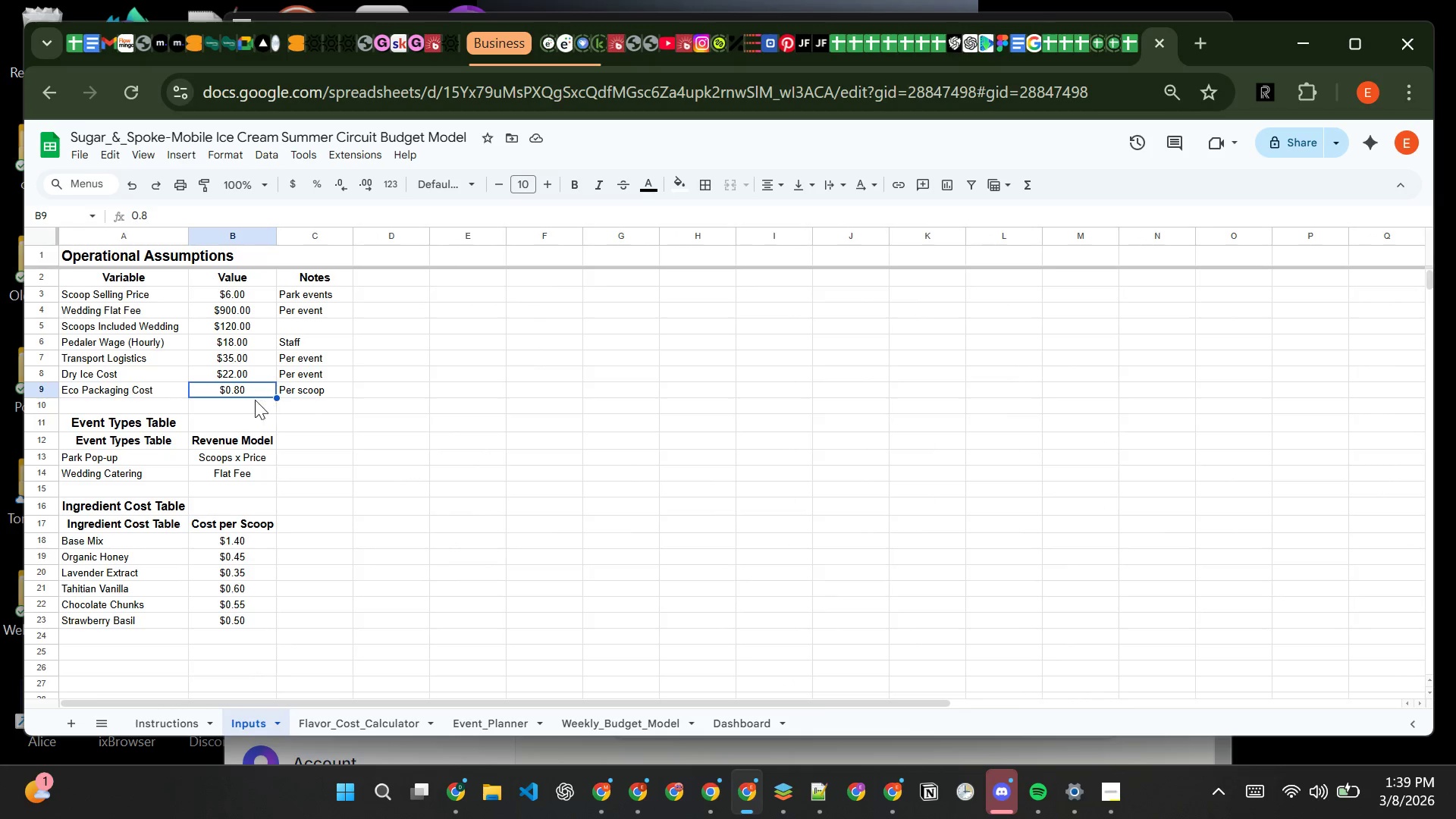 
wait(9.47)
 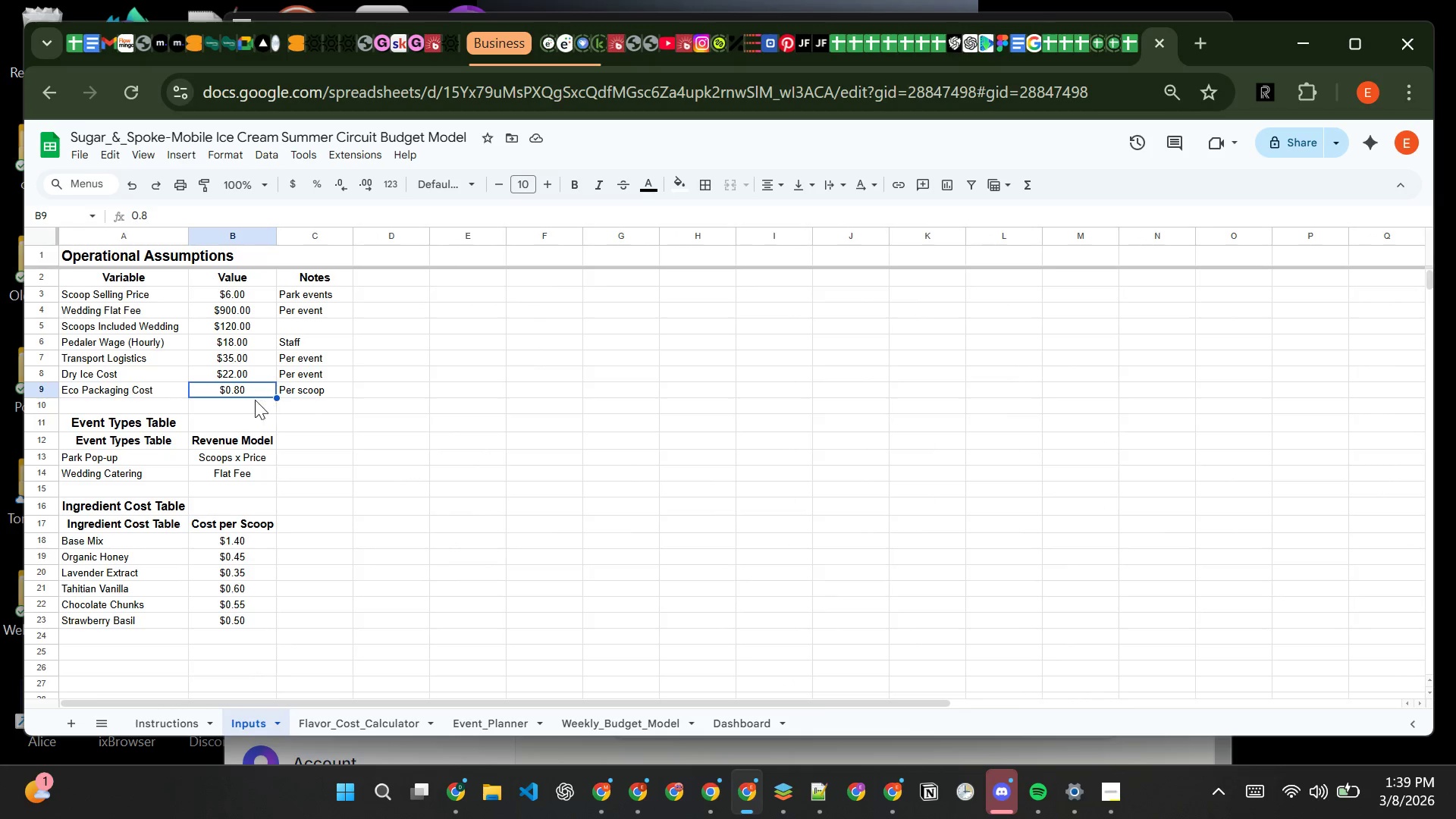 
left_click([69, 259])
 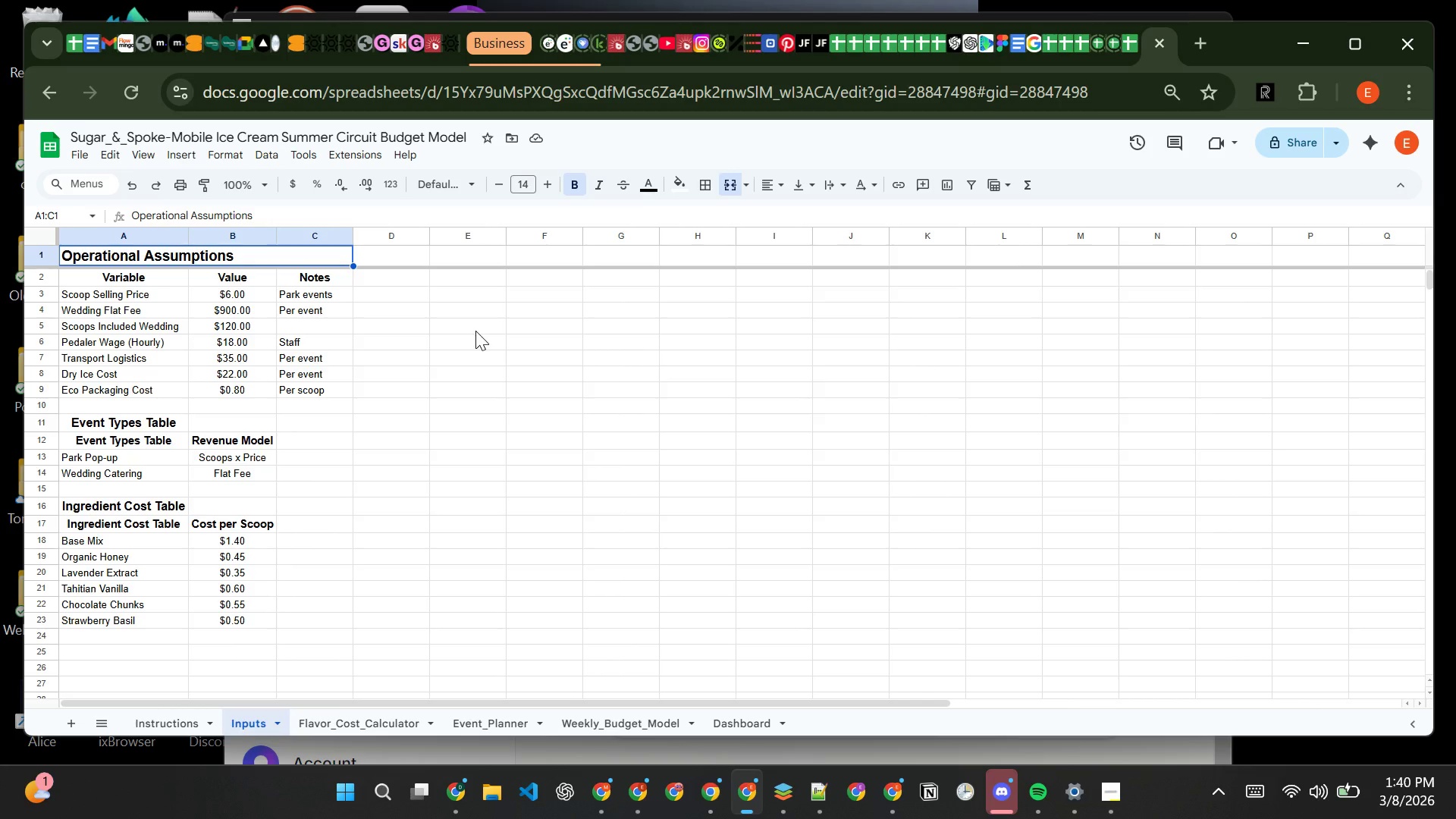 
wait(5.34)
 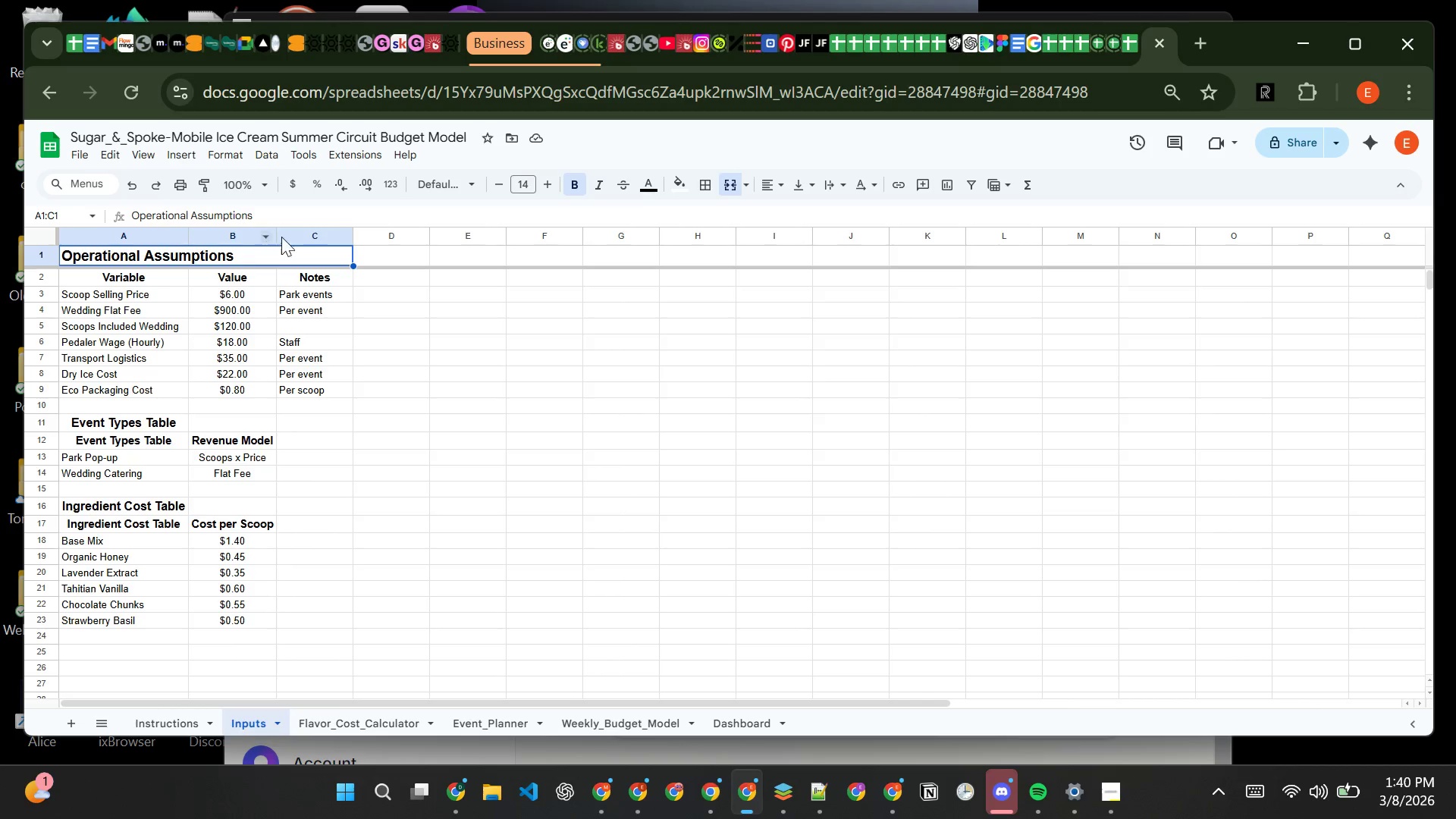 
left_click([675, 181])
 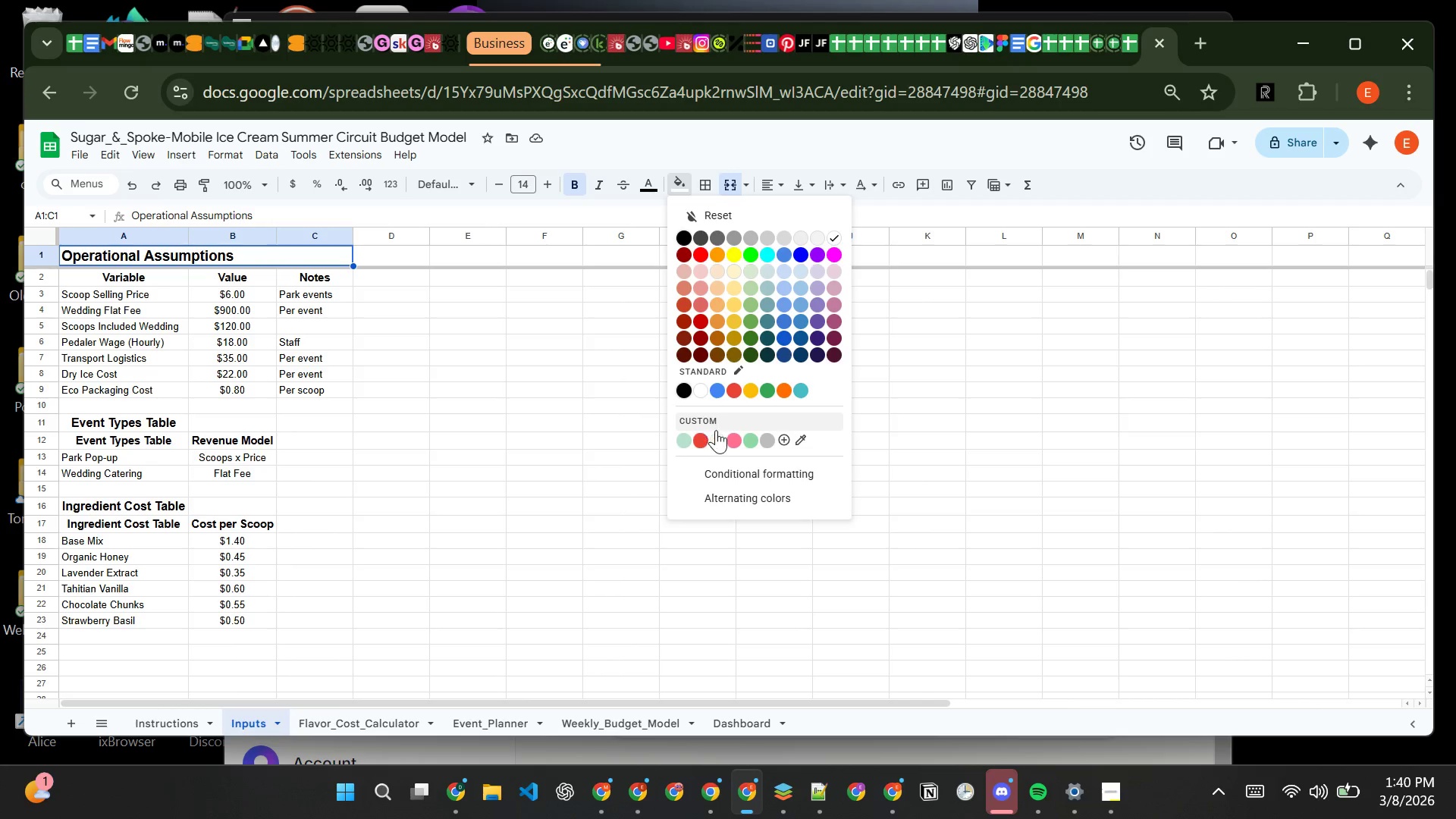 
left_click([718, 432])
 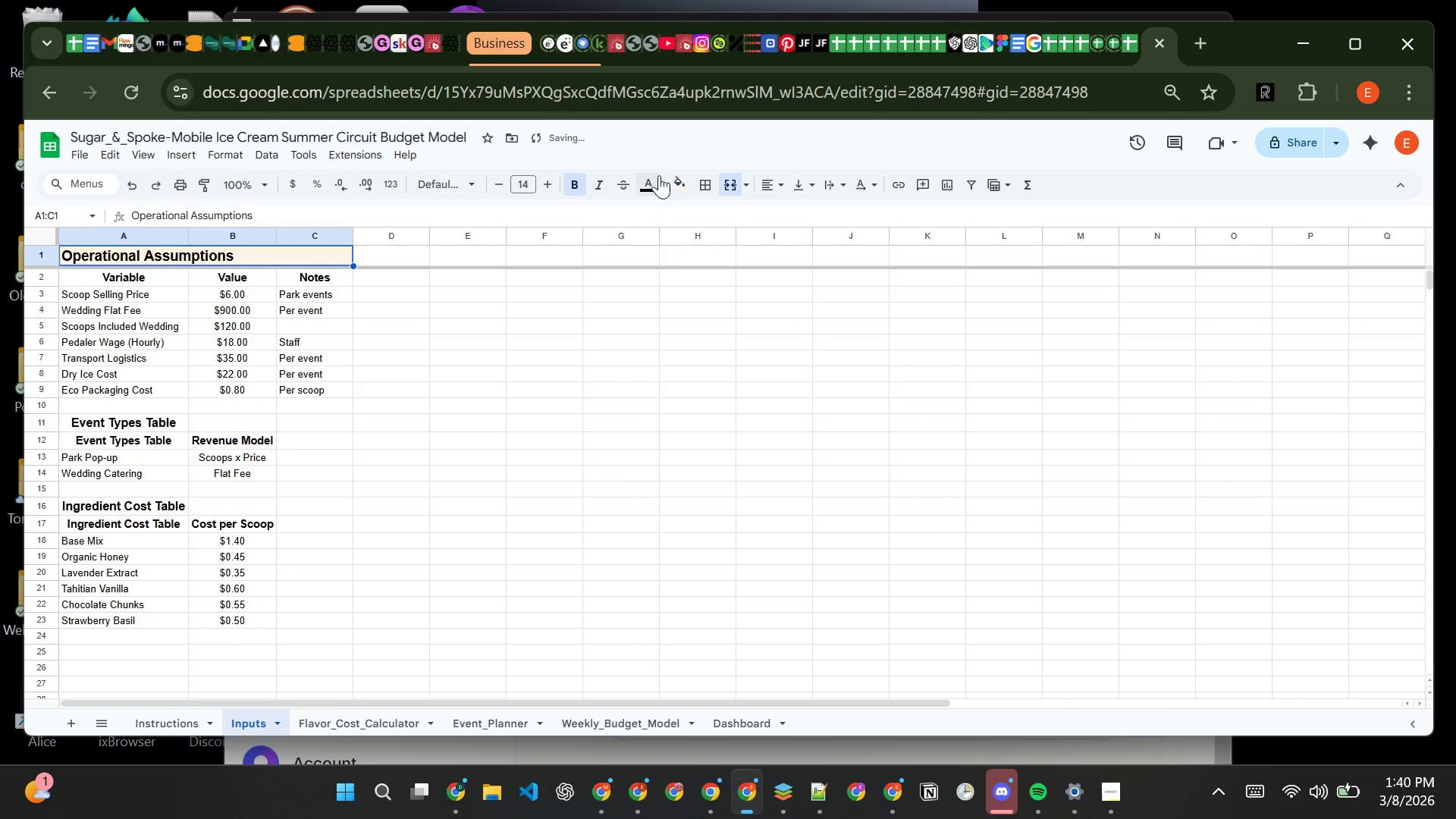 
left_click([654, 175])
 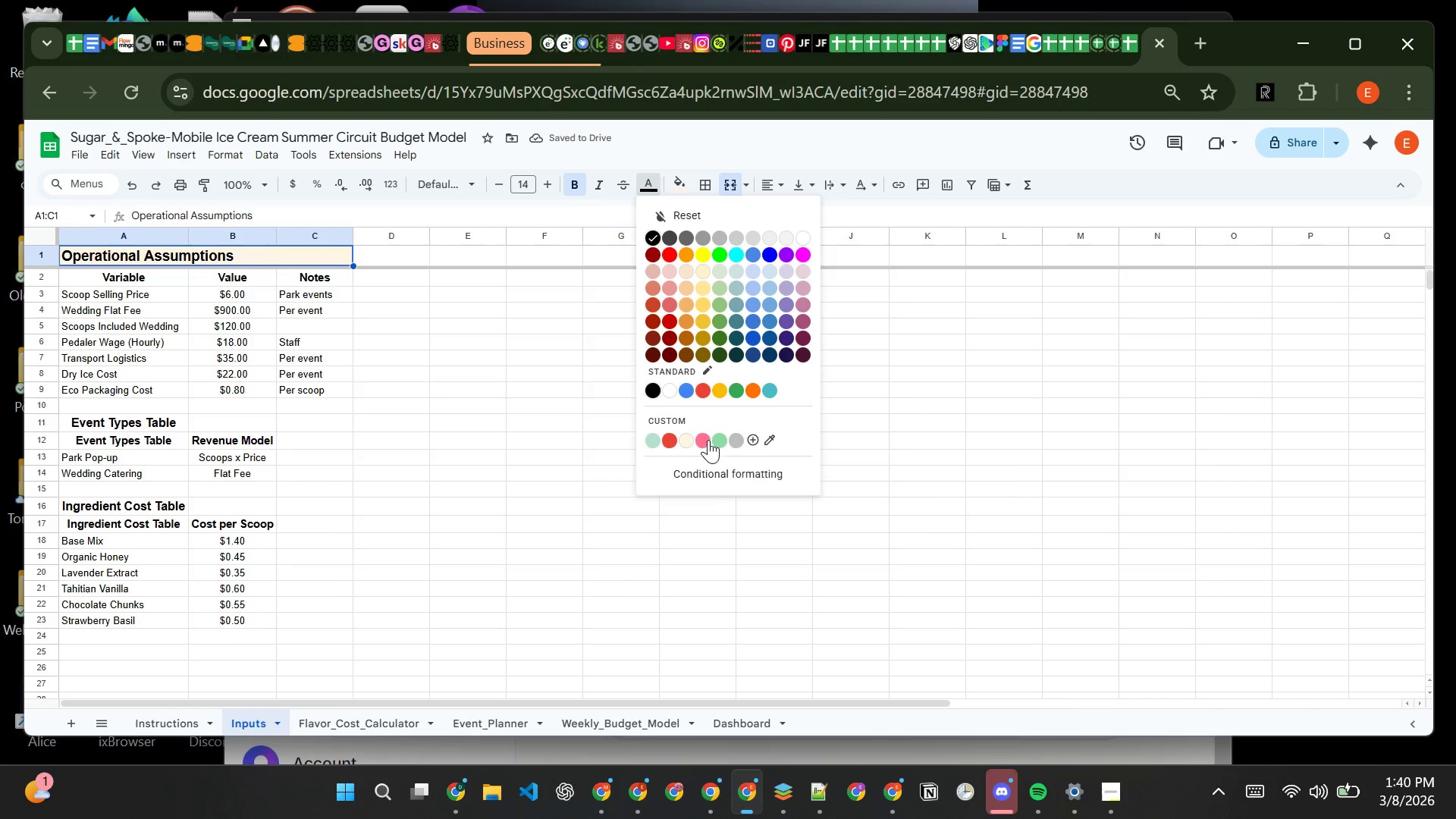 
left_click([704, 438])
 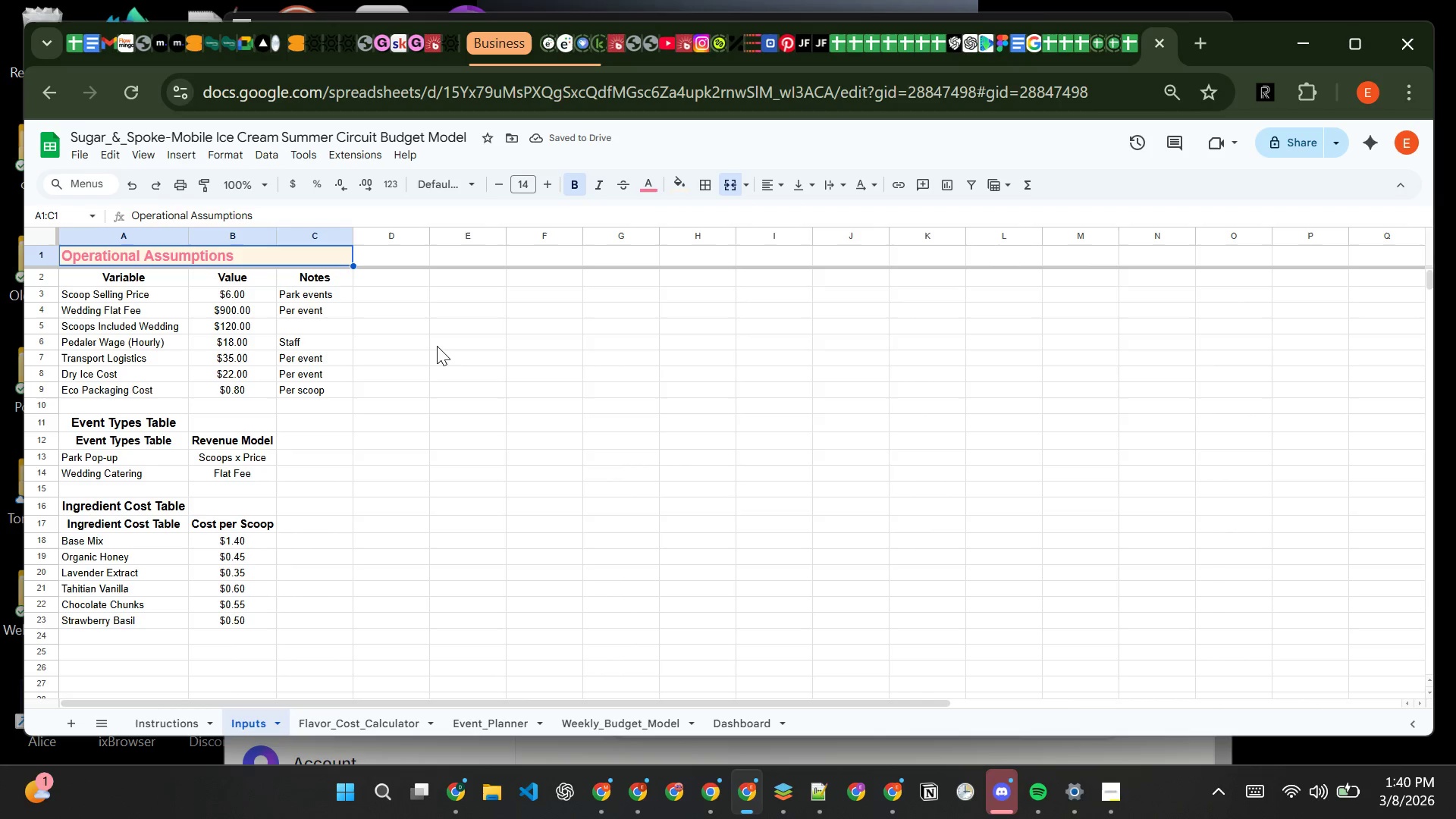 
left_click([437, 346])
 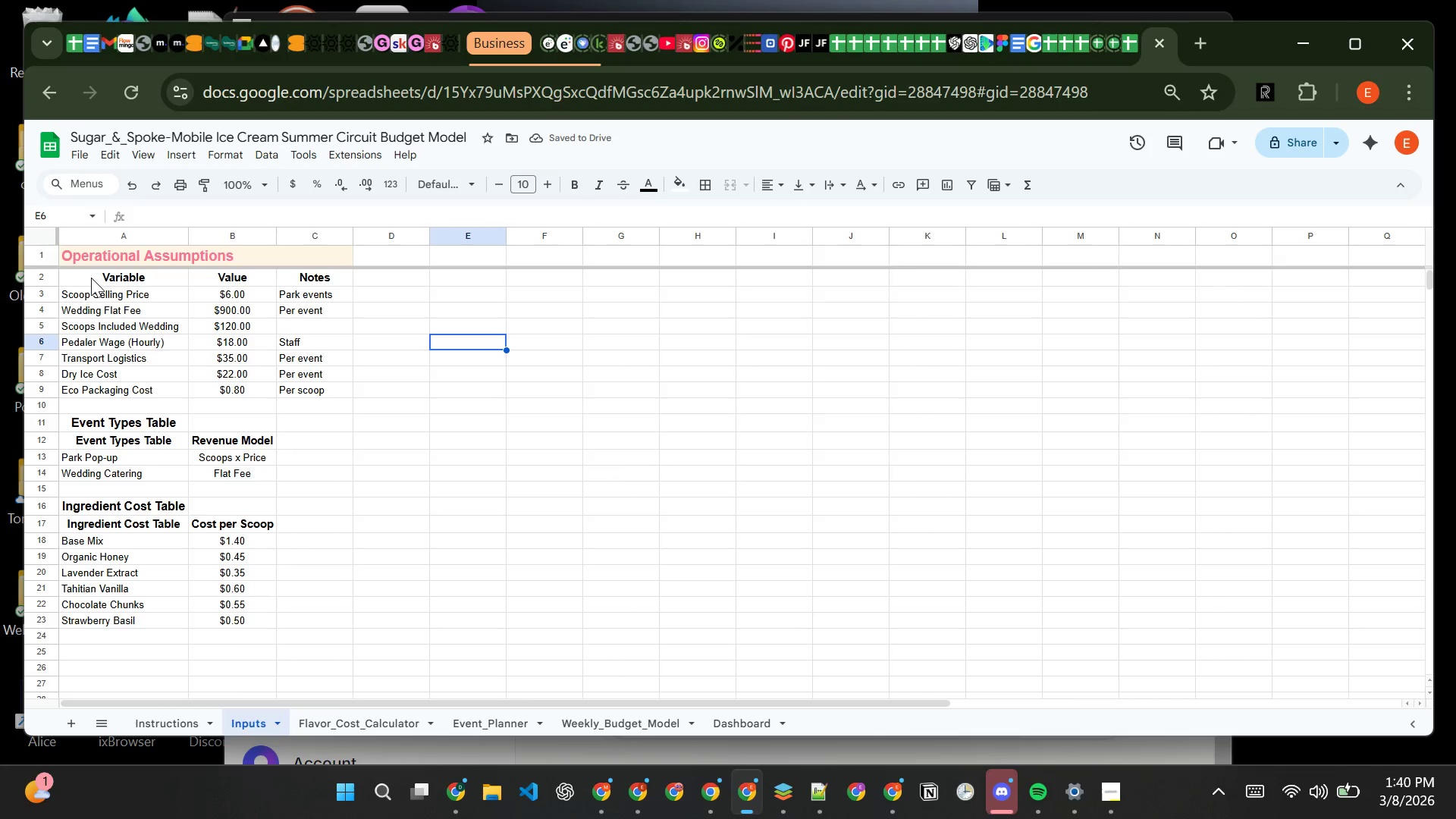 
left_click([91, 276])
 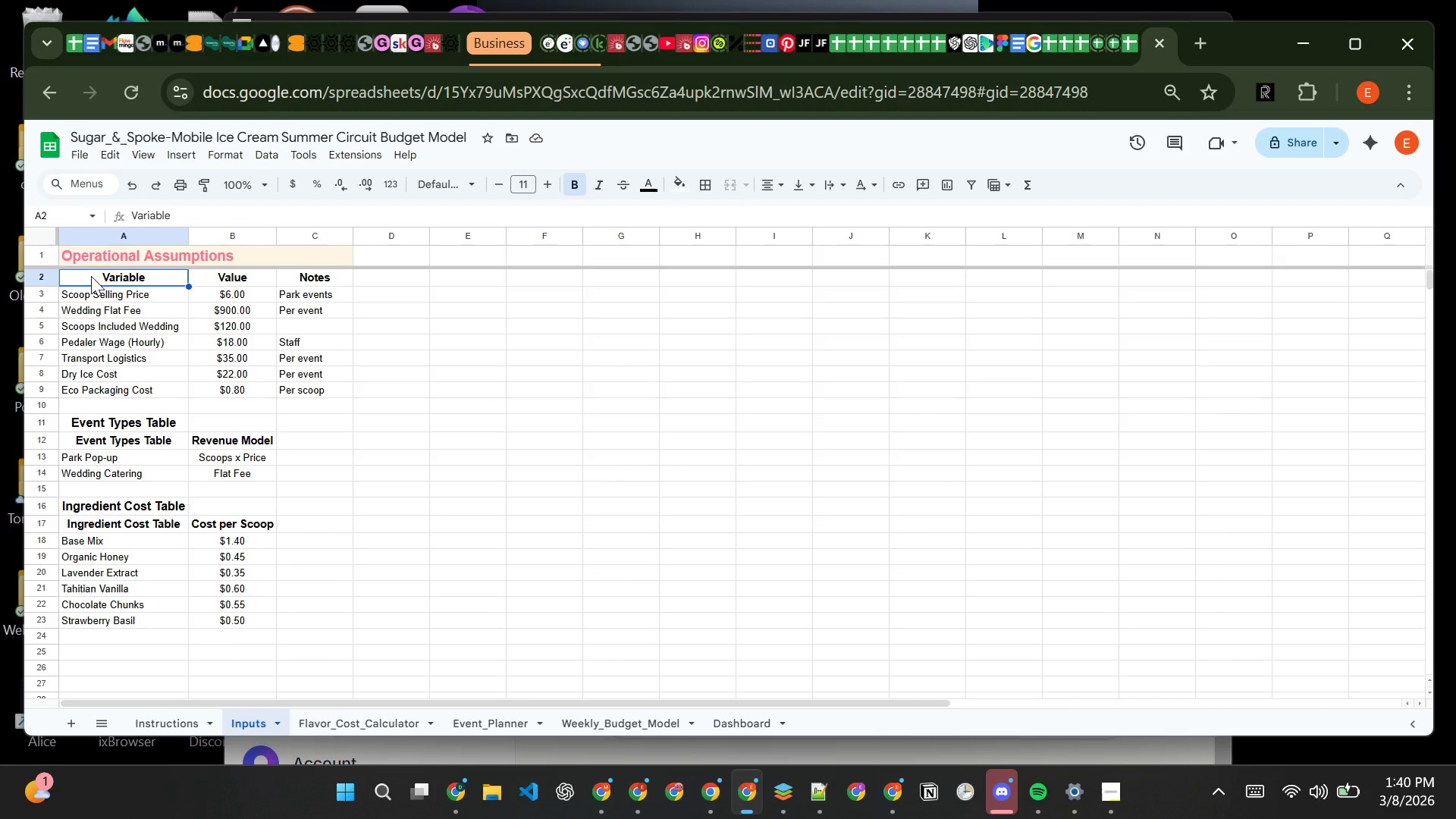 
left_click_drag(start_coordinate=[91, 276], to_coordinate=[313, 391])
 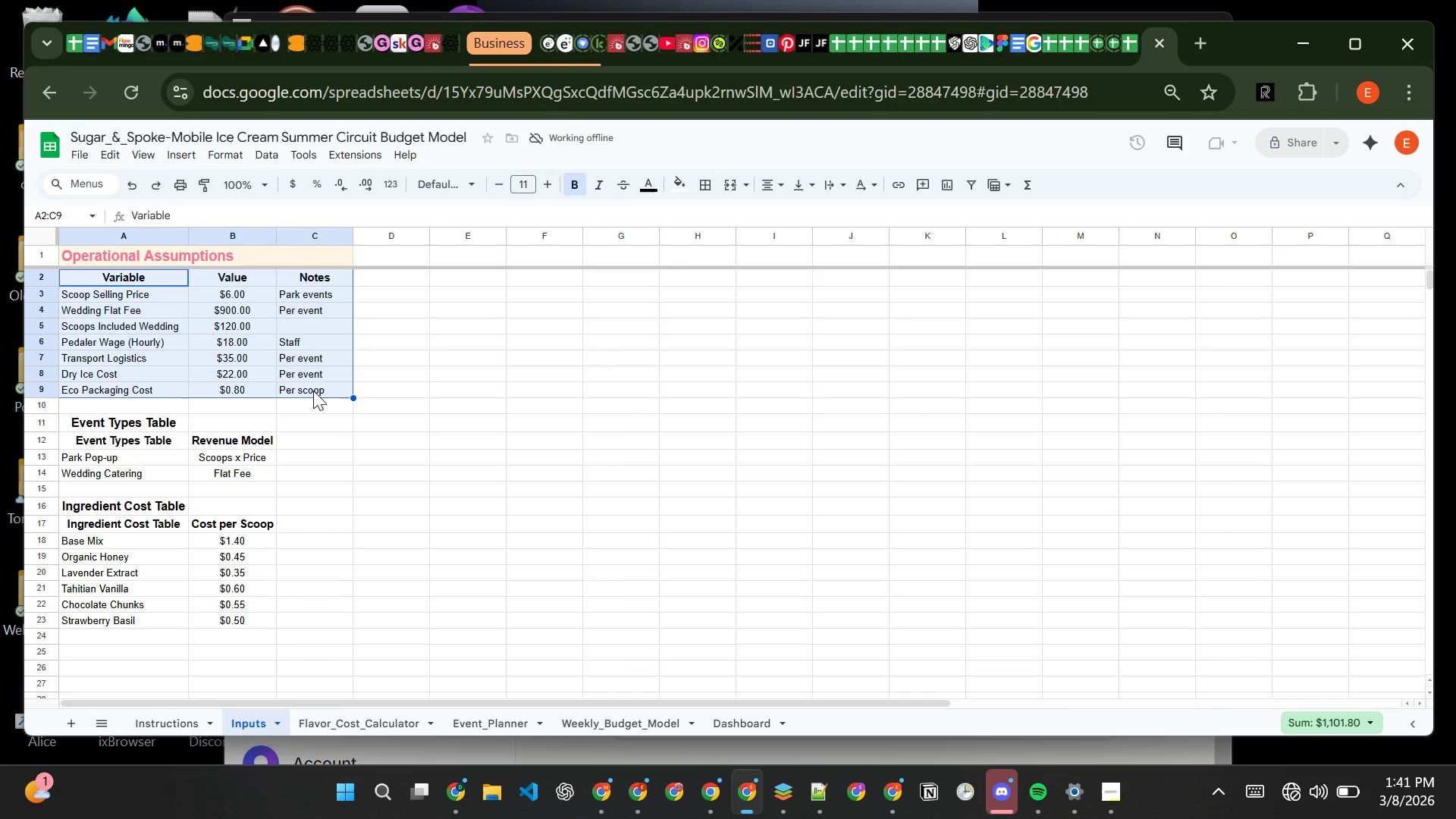 
wait(57.56)
 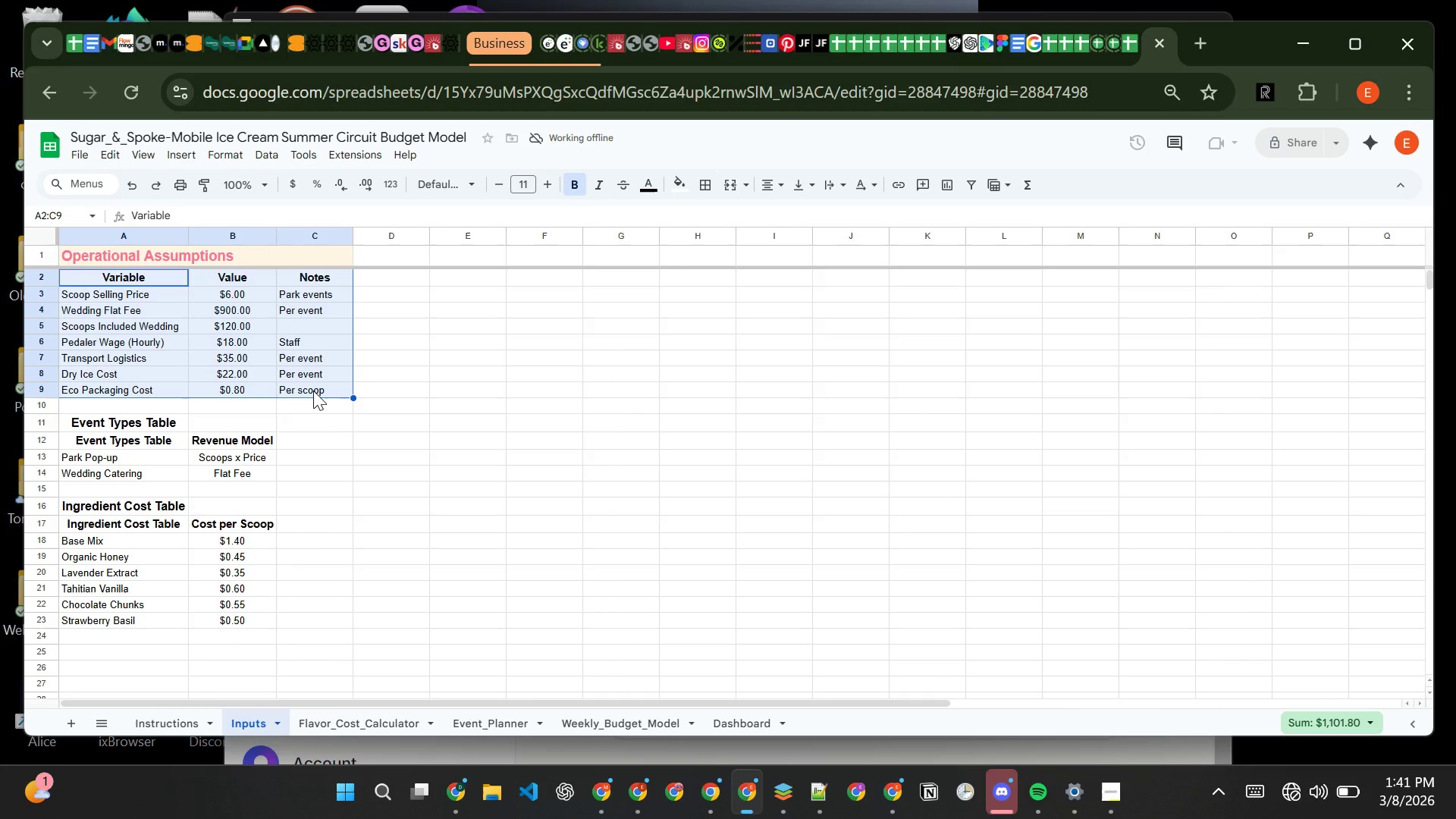 
left_click([1316, 802])
 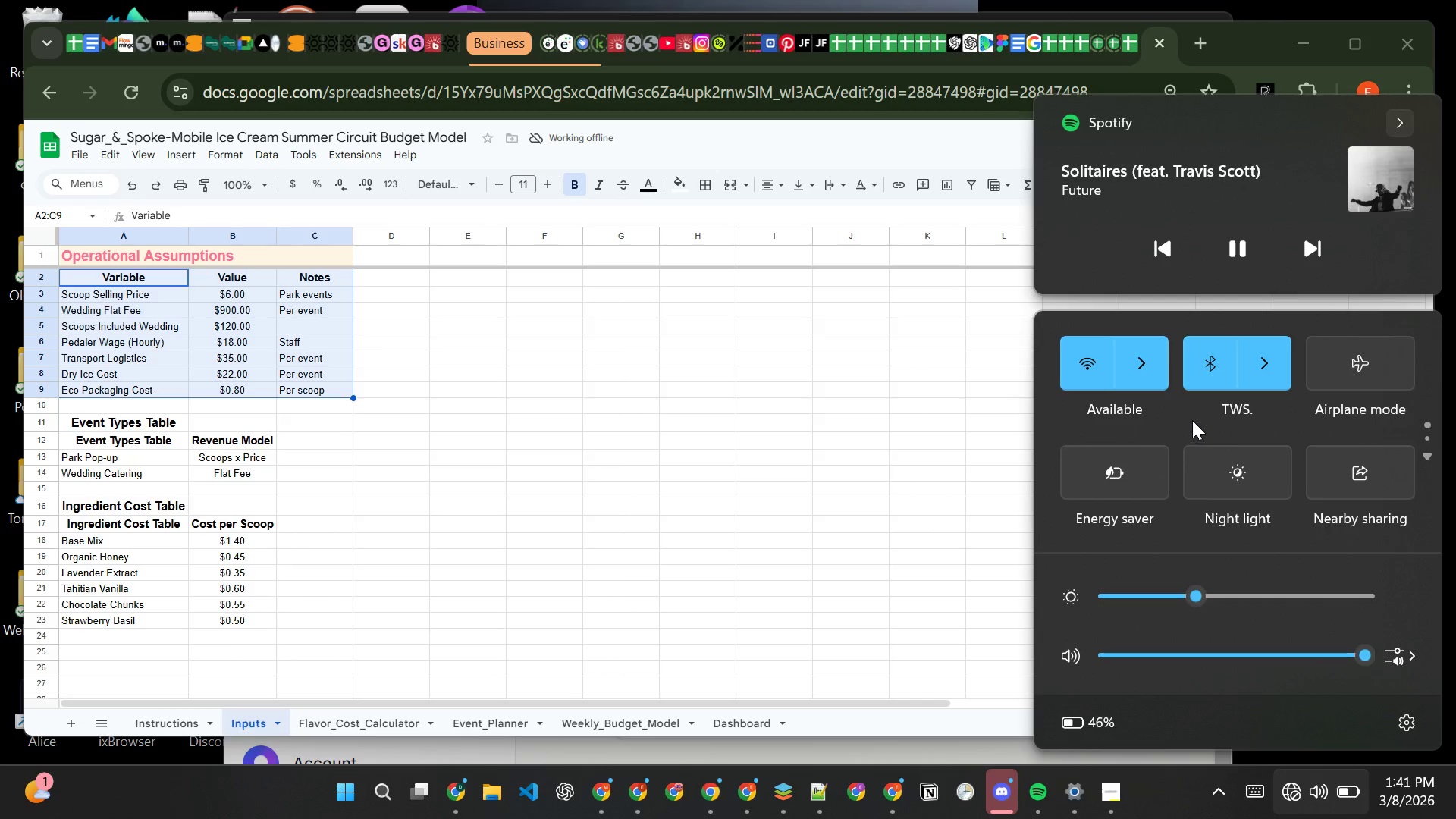 
left_click([1154, 375])
 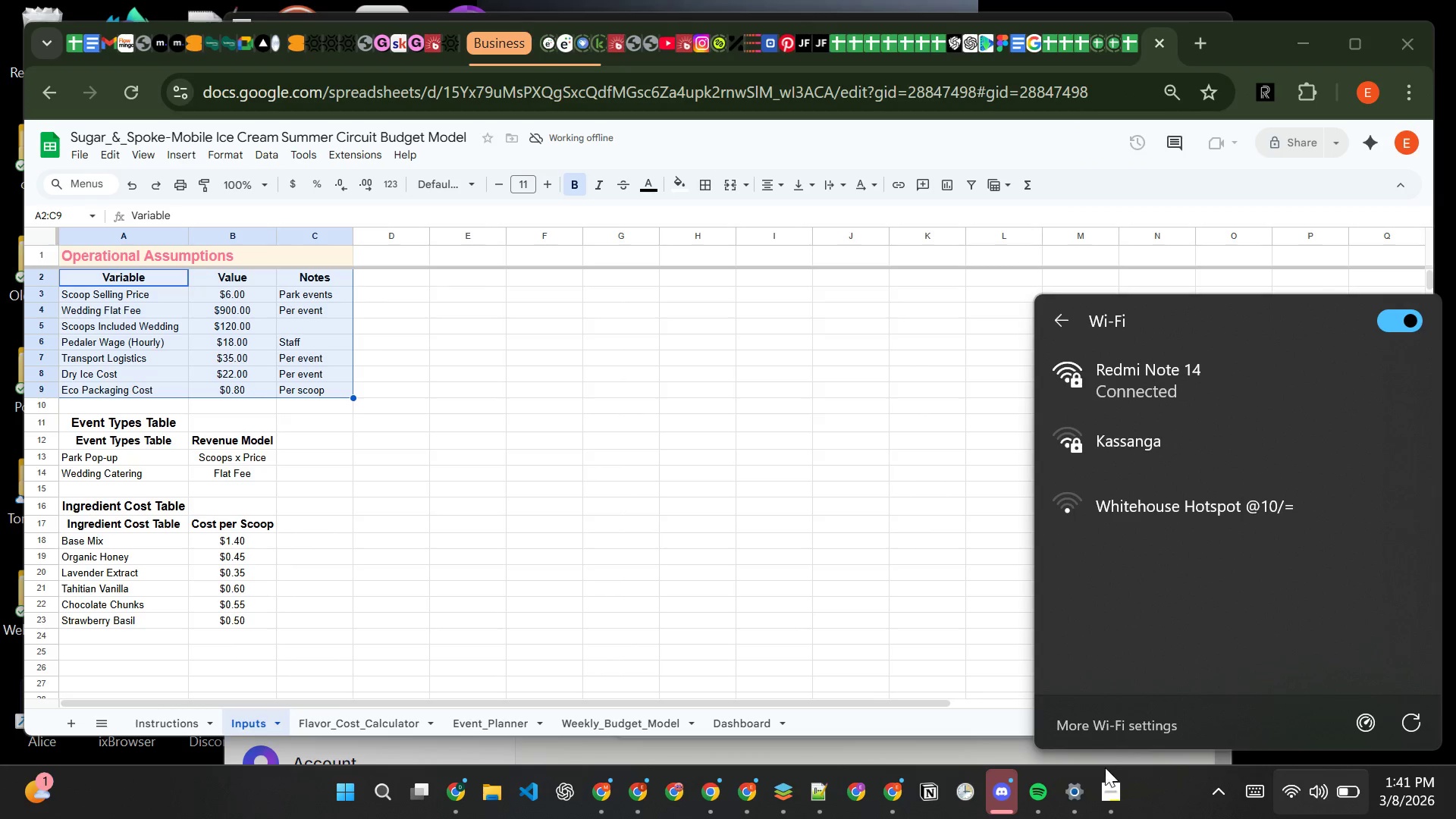 
wait(7.12)
 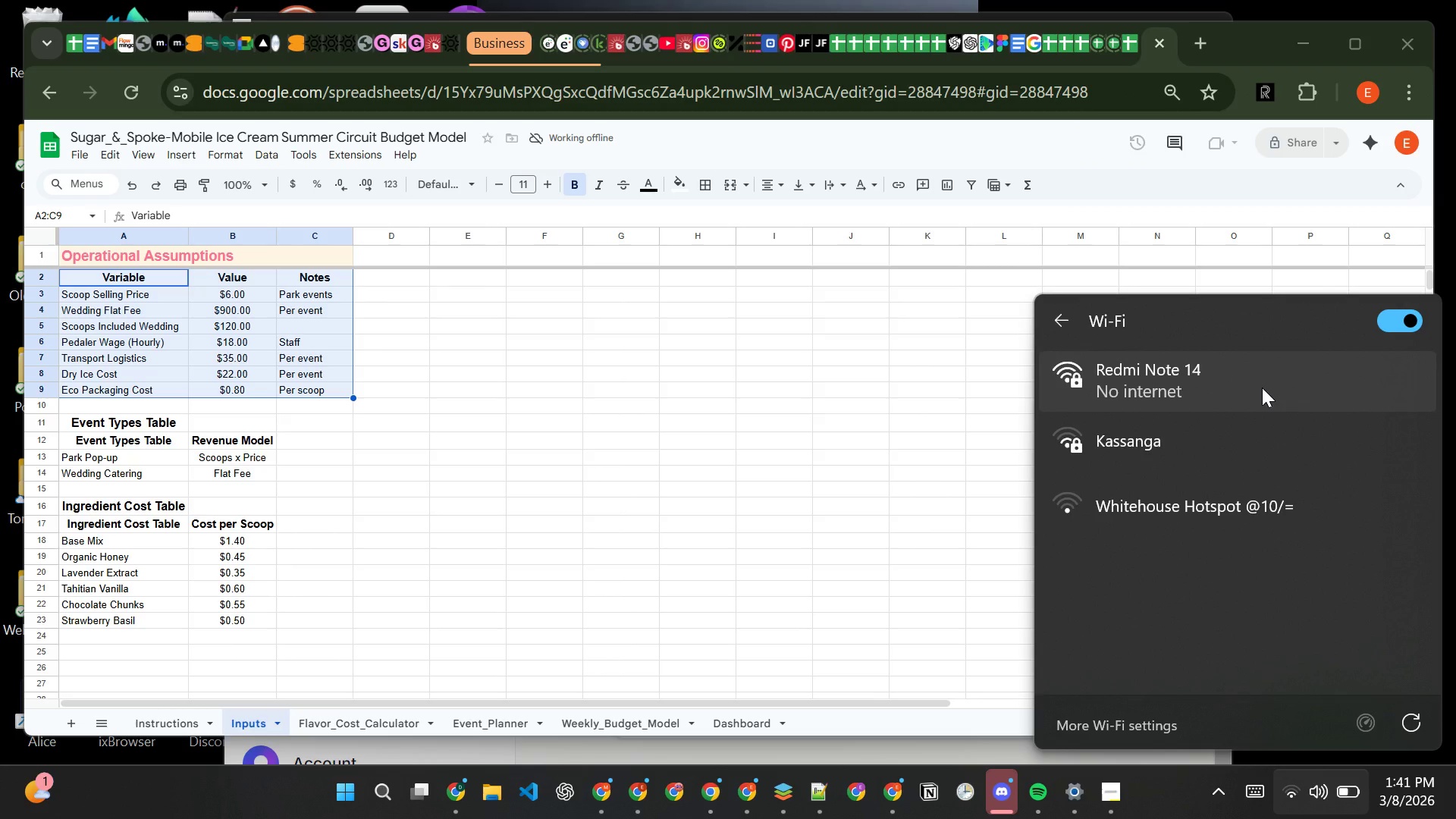 
left_click([1157, 804])
 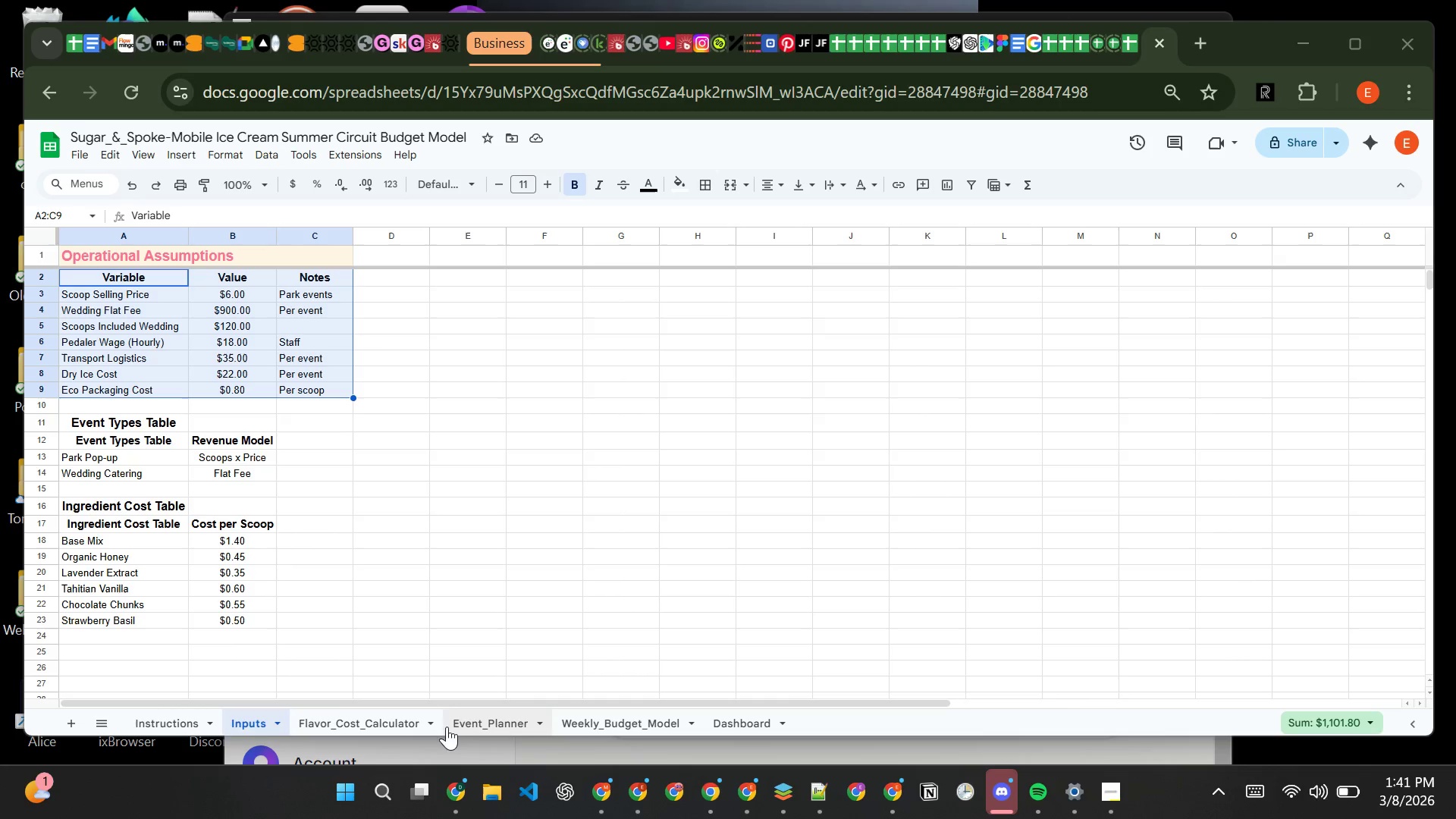 
left_click([435, 752])